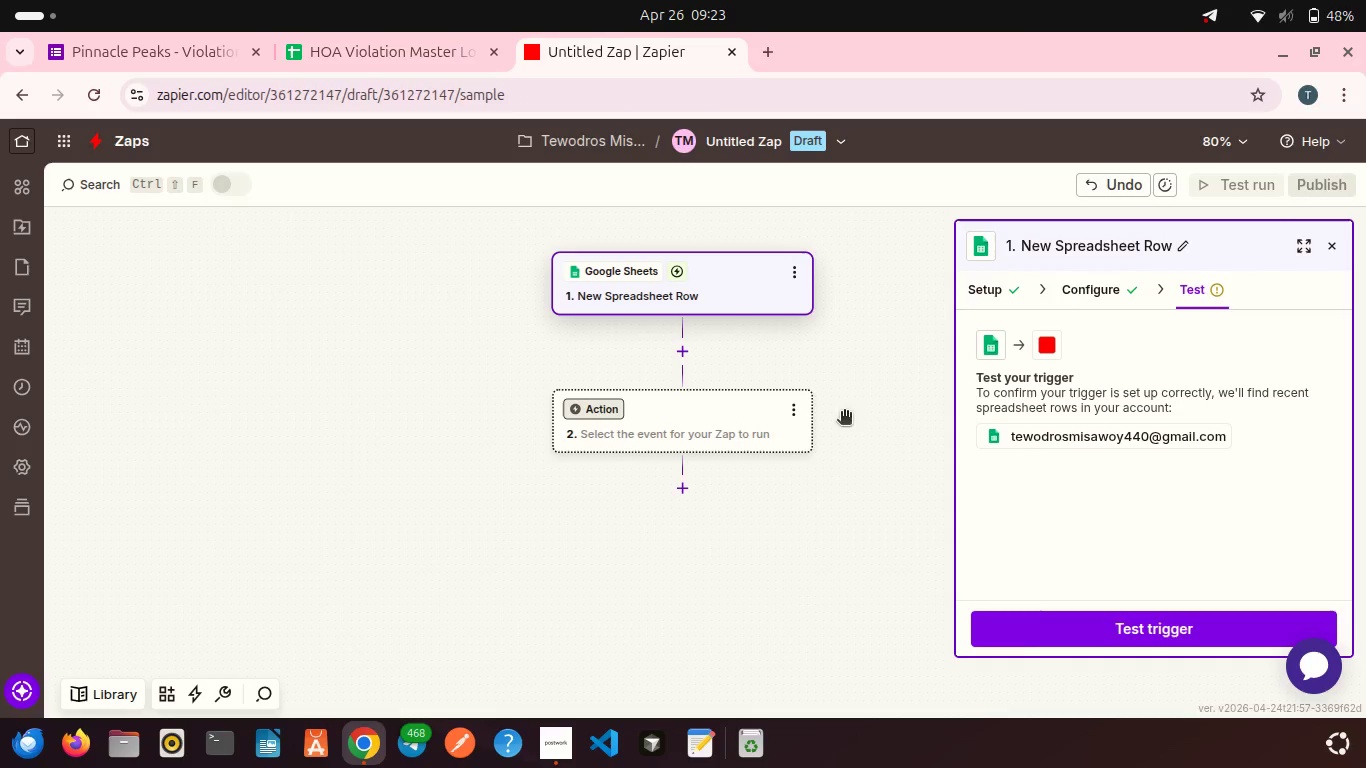 
left_click([718, 292])
 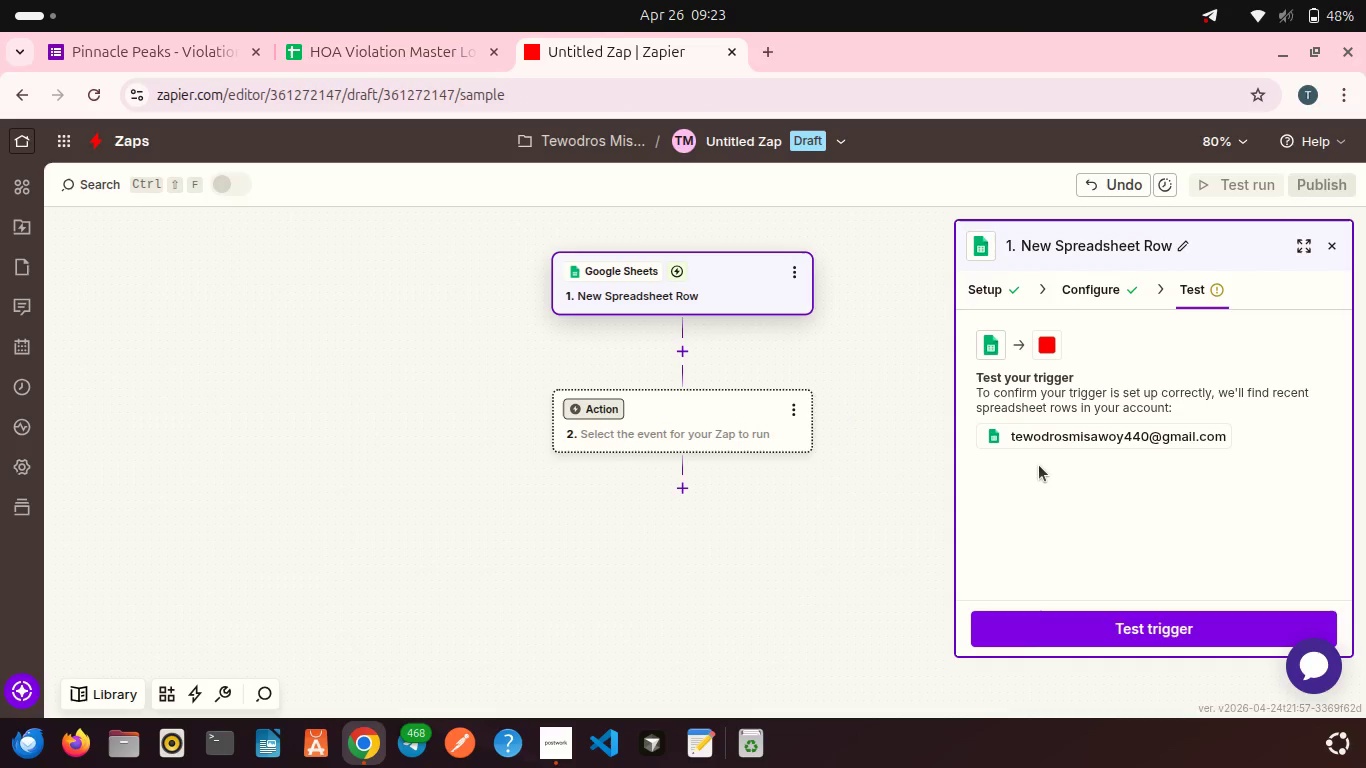 
scroll: coordinate [1039, 465], scroll_direction: down, amount: 1.0
 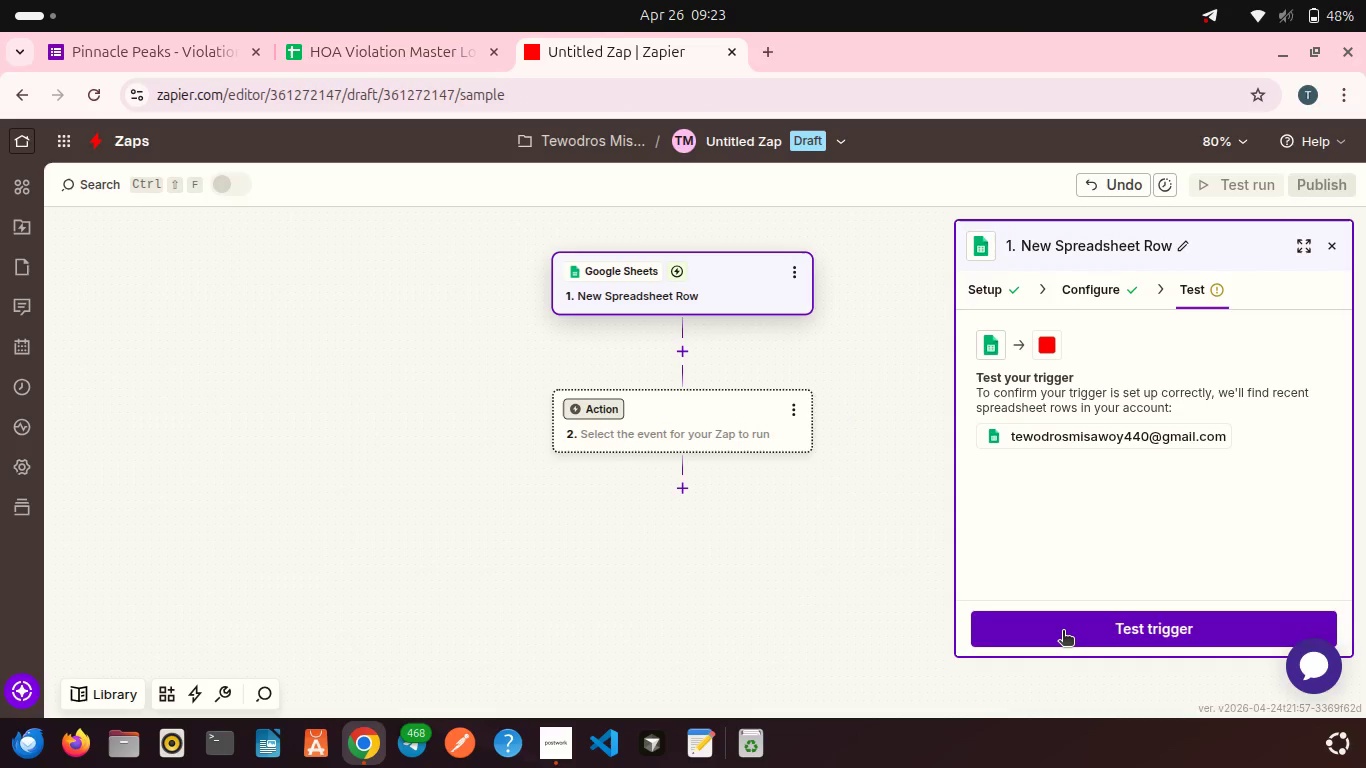 
left_click([1063, 632])
 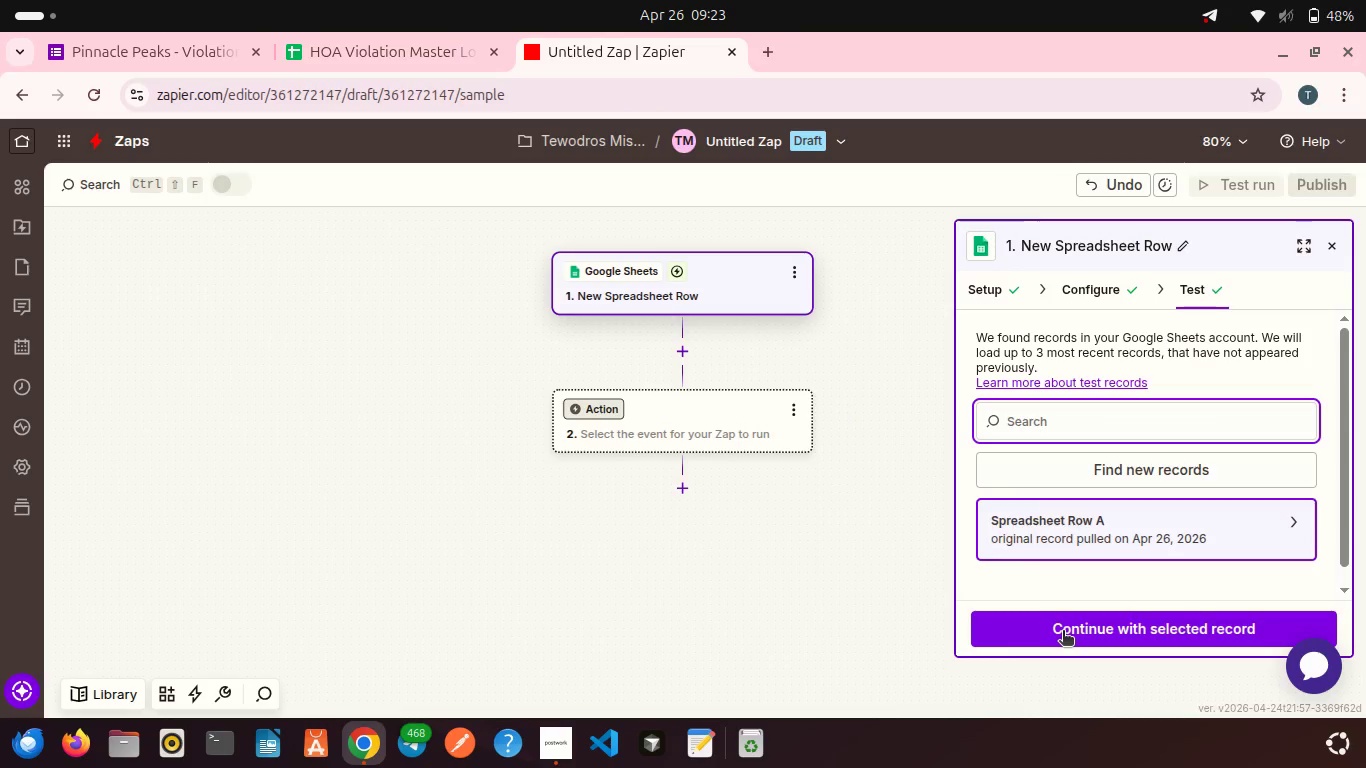 
scroll: coordinate [1089, 514], scroll_direction: down, amount: 3.0
 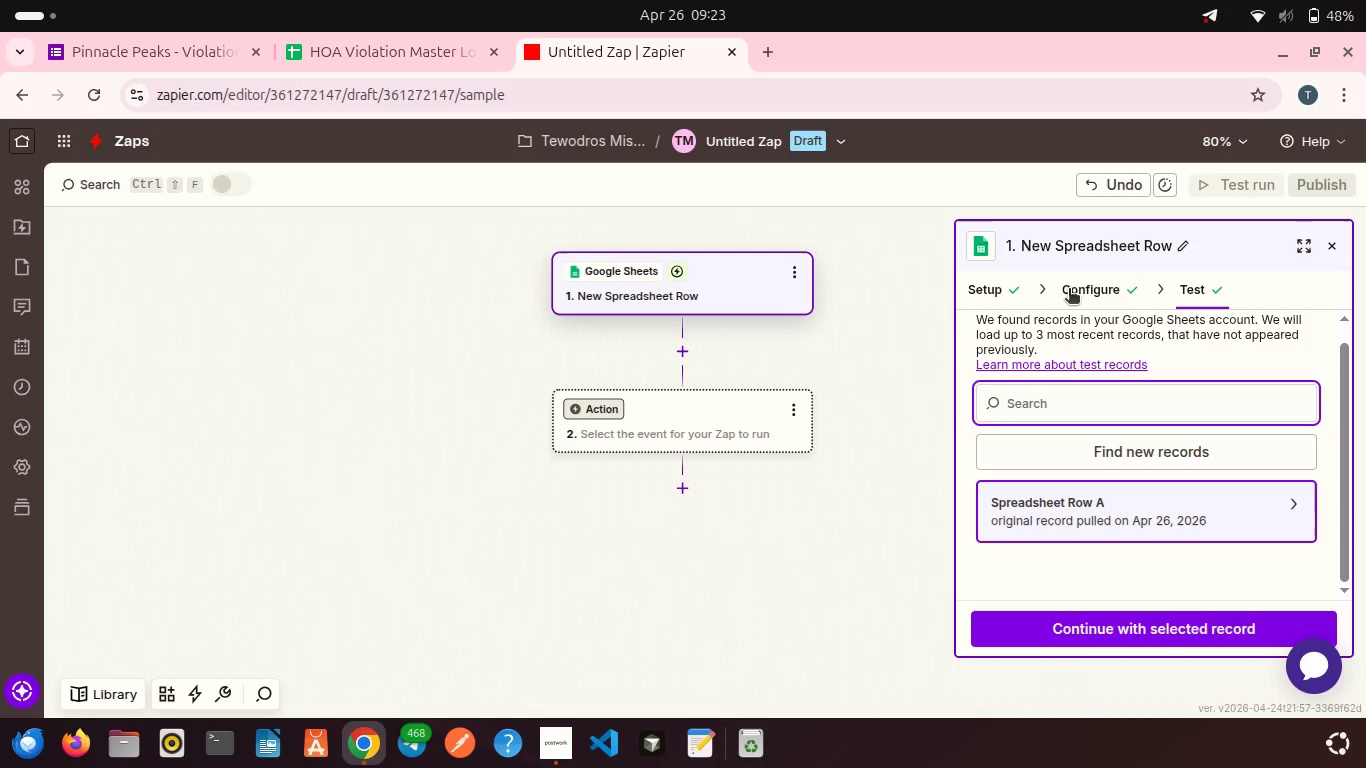 
left_click([1077, 281])
 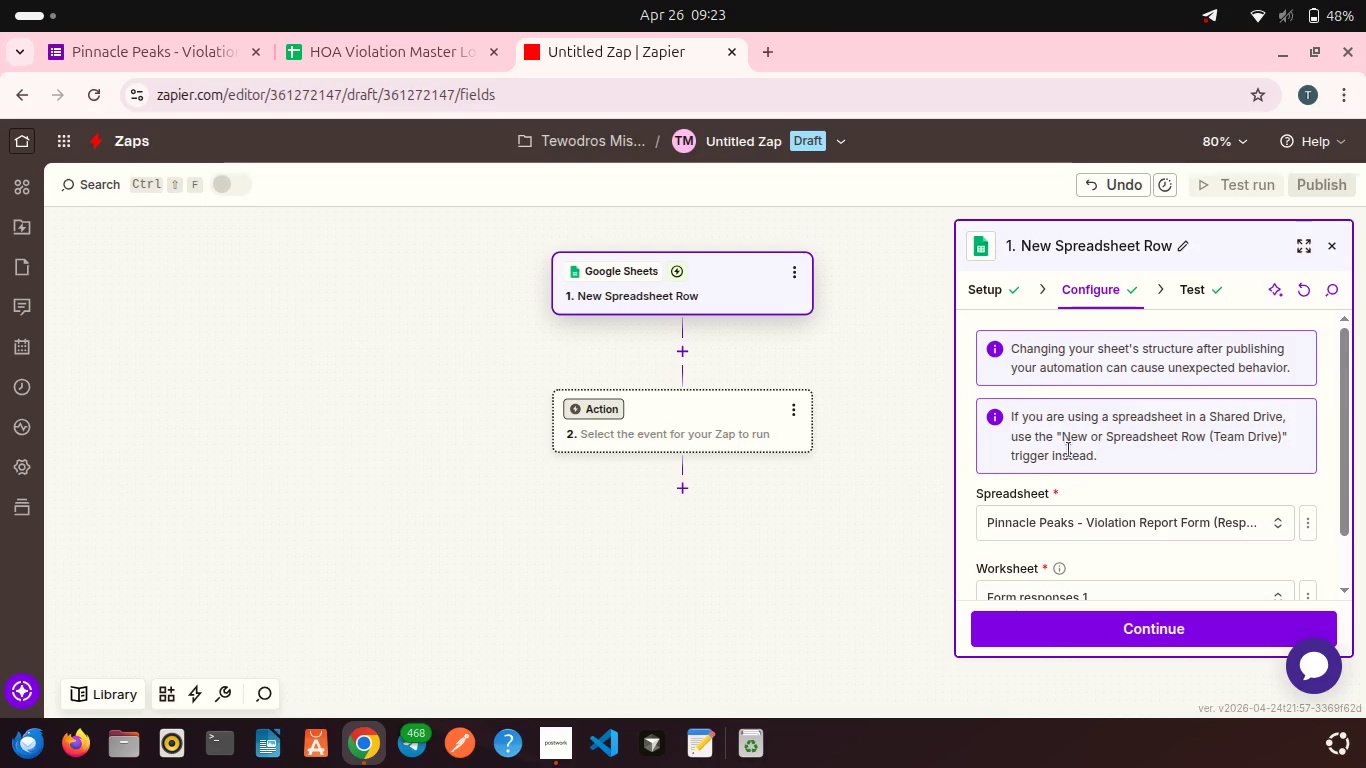 
scroll: coordinate [1069, 450], scroll_direction: down, amount: 1.0
 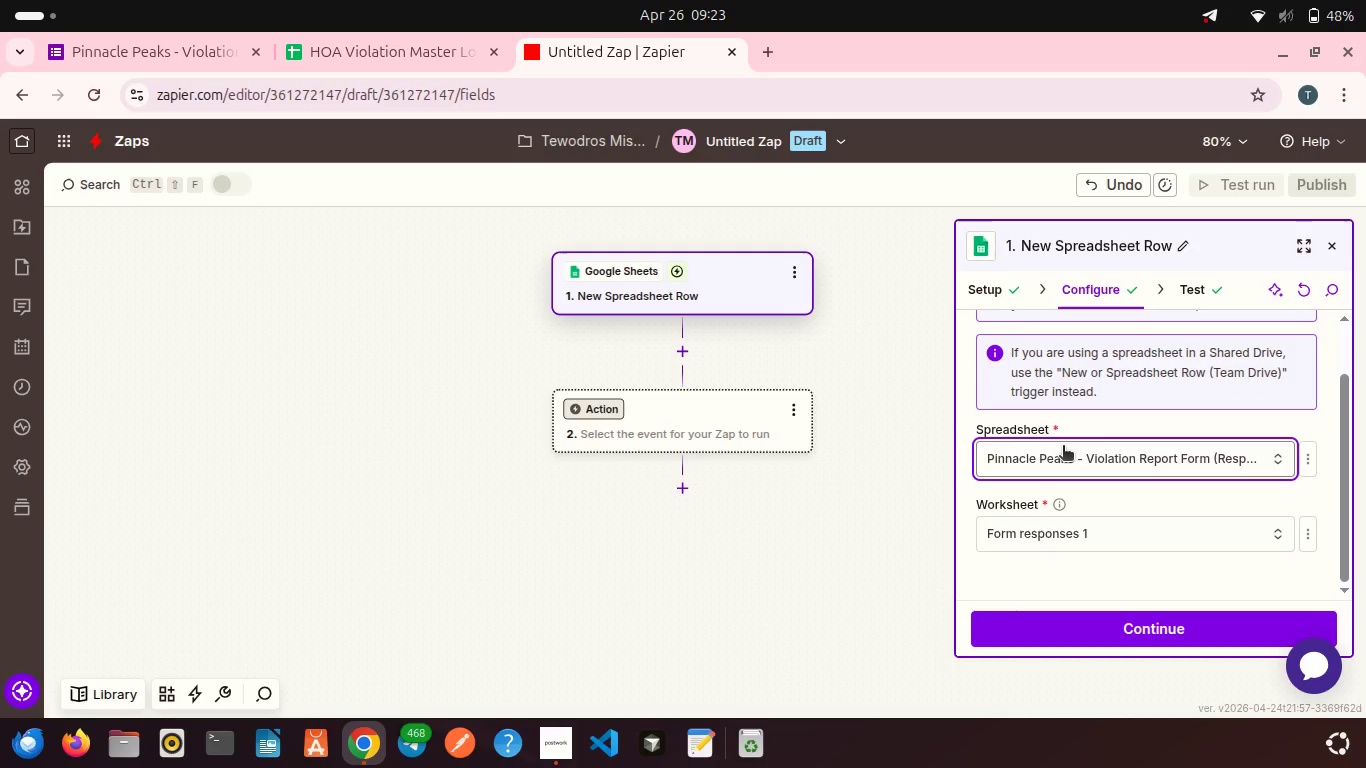 
left_click([1063, 447])
 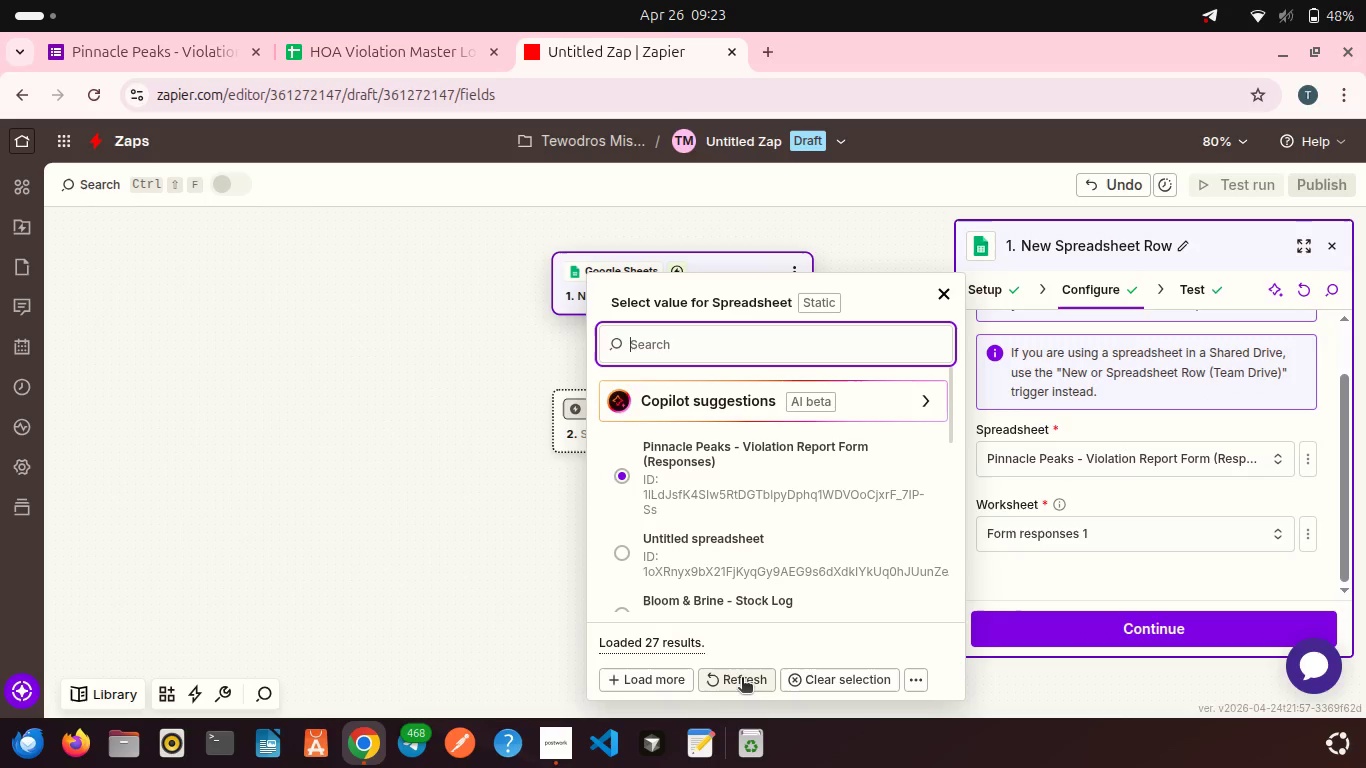 
left_click([742, 679])
 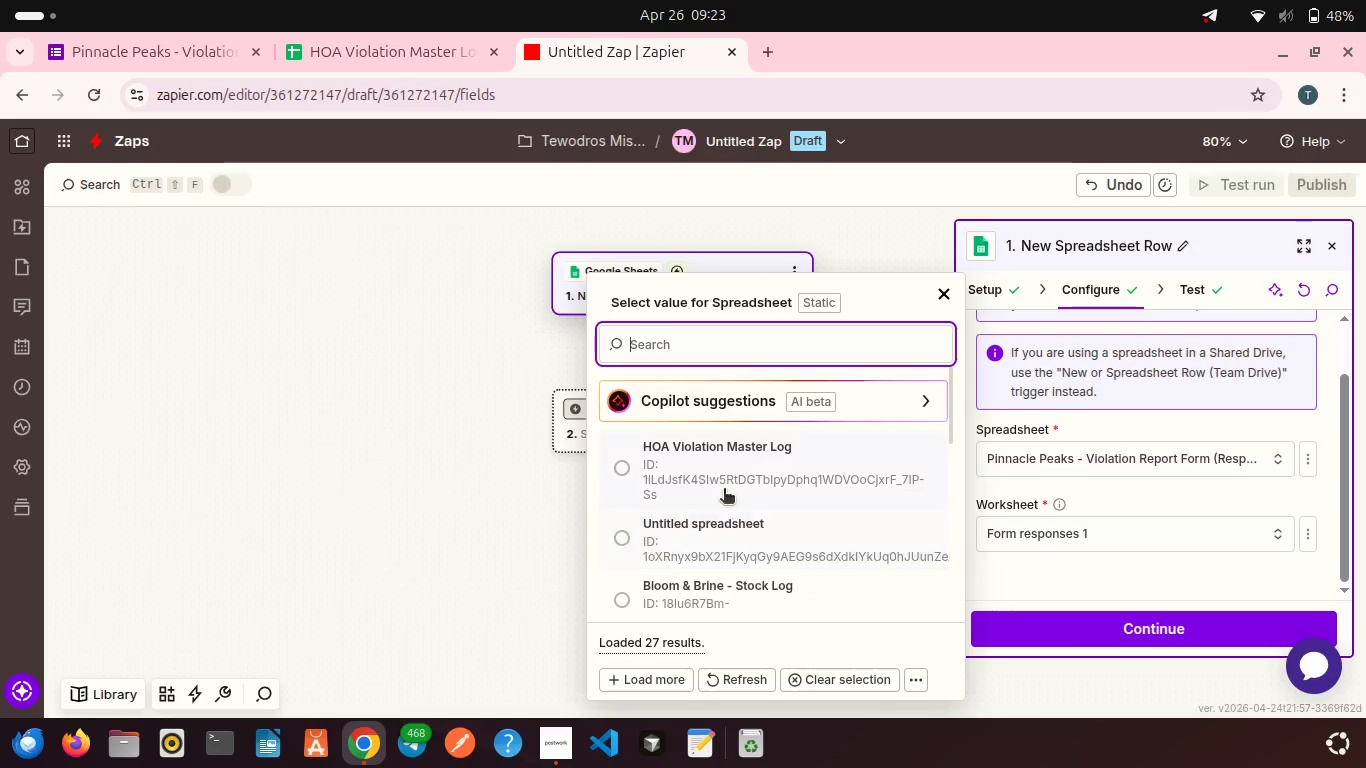 
left_click([715, 461])
 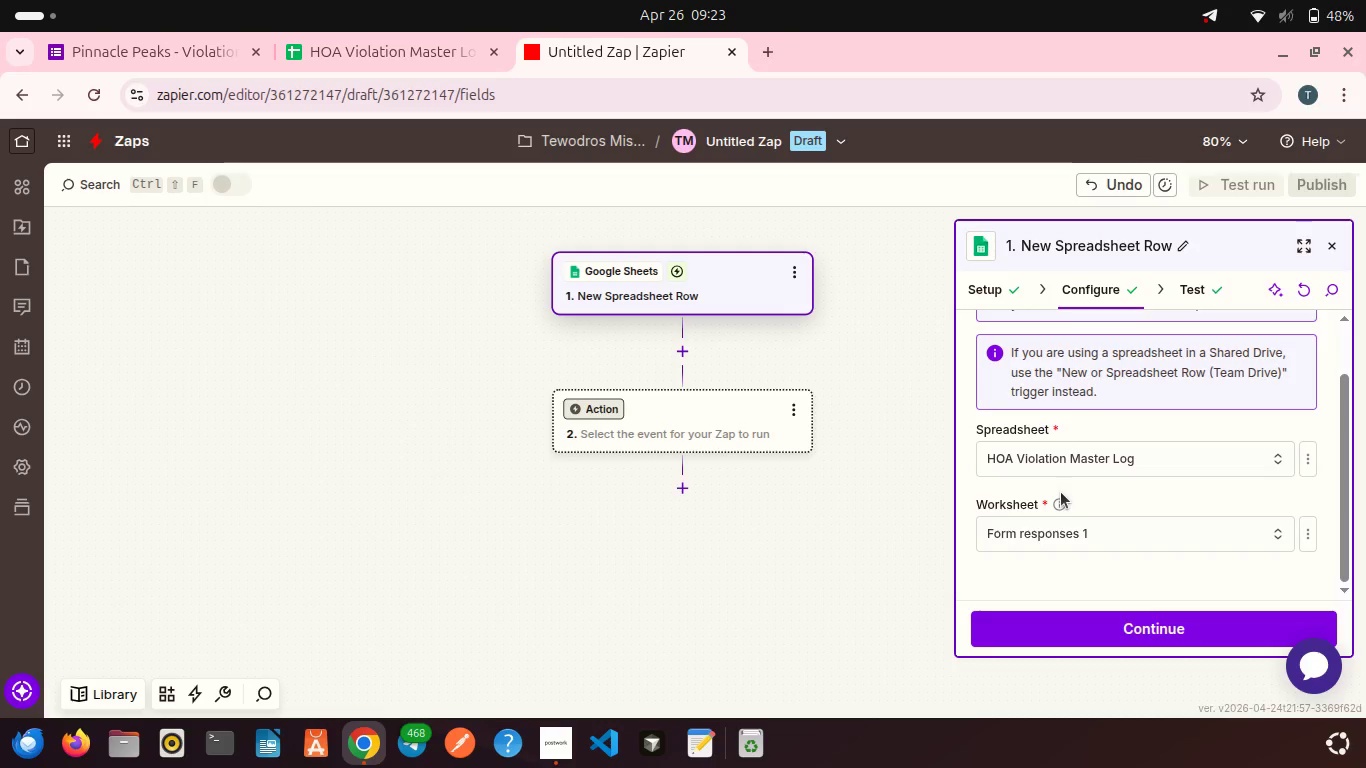 
scroll: coordinate [1061, 492], scroll_direction: down, amount: 2.0
 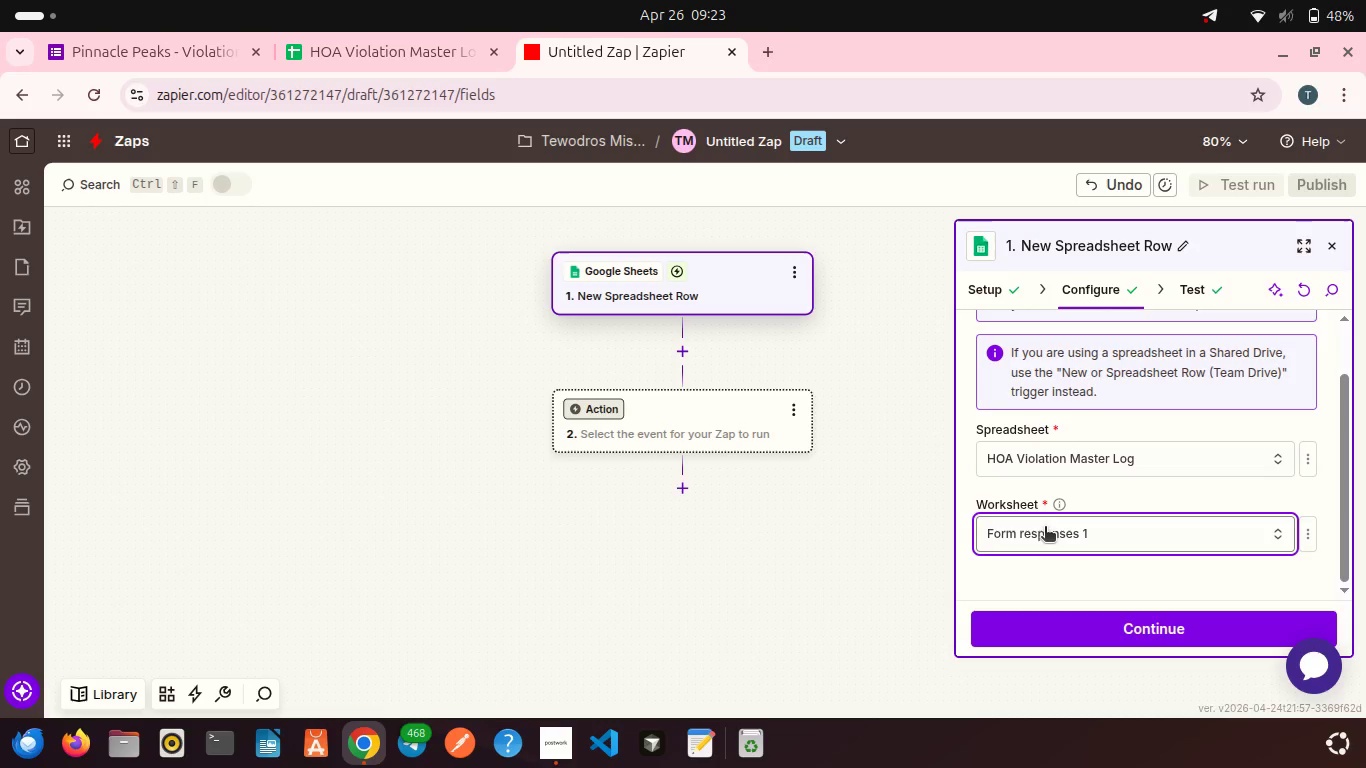 
left_click([1045, 528])
 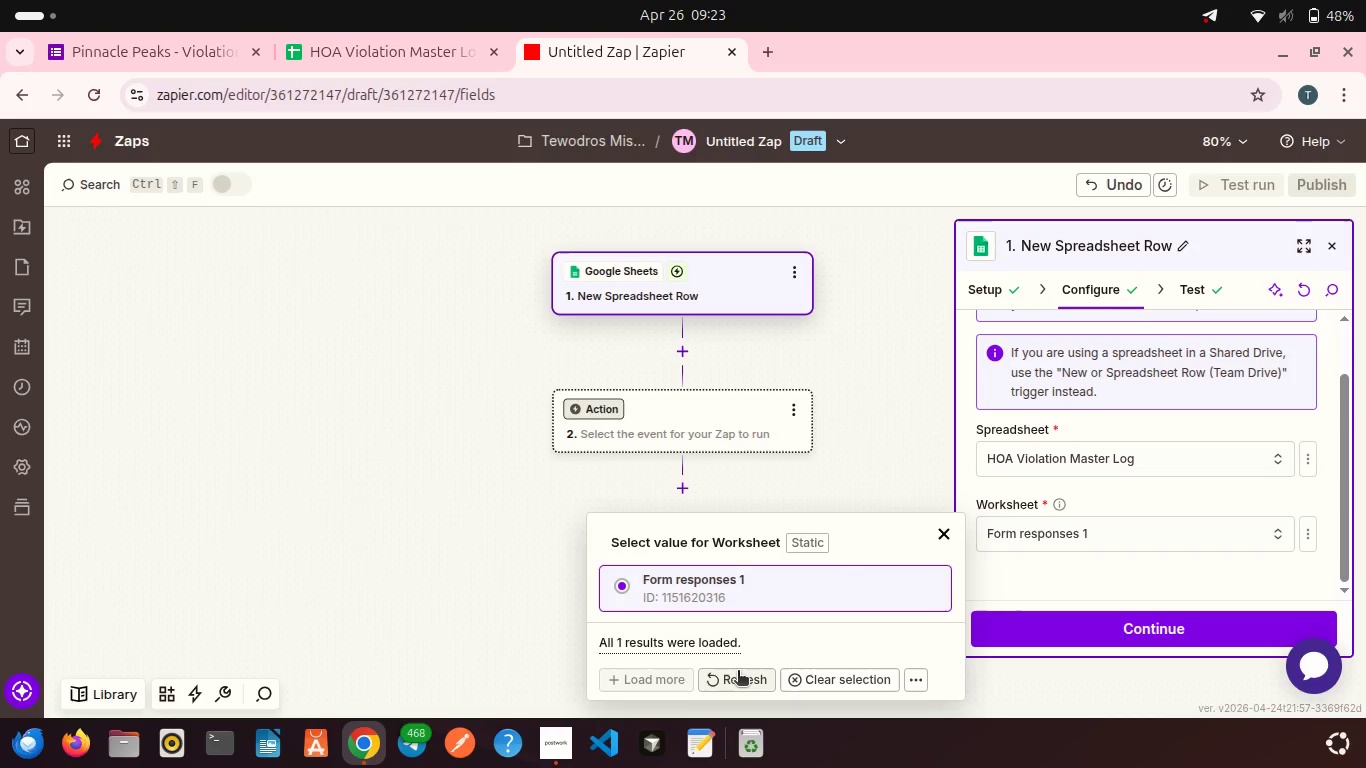 
left_click([738, 672])
 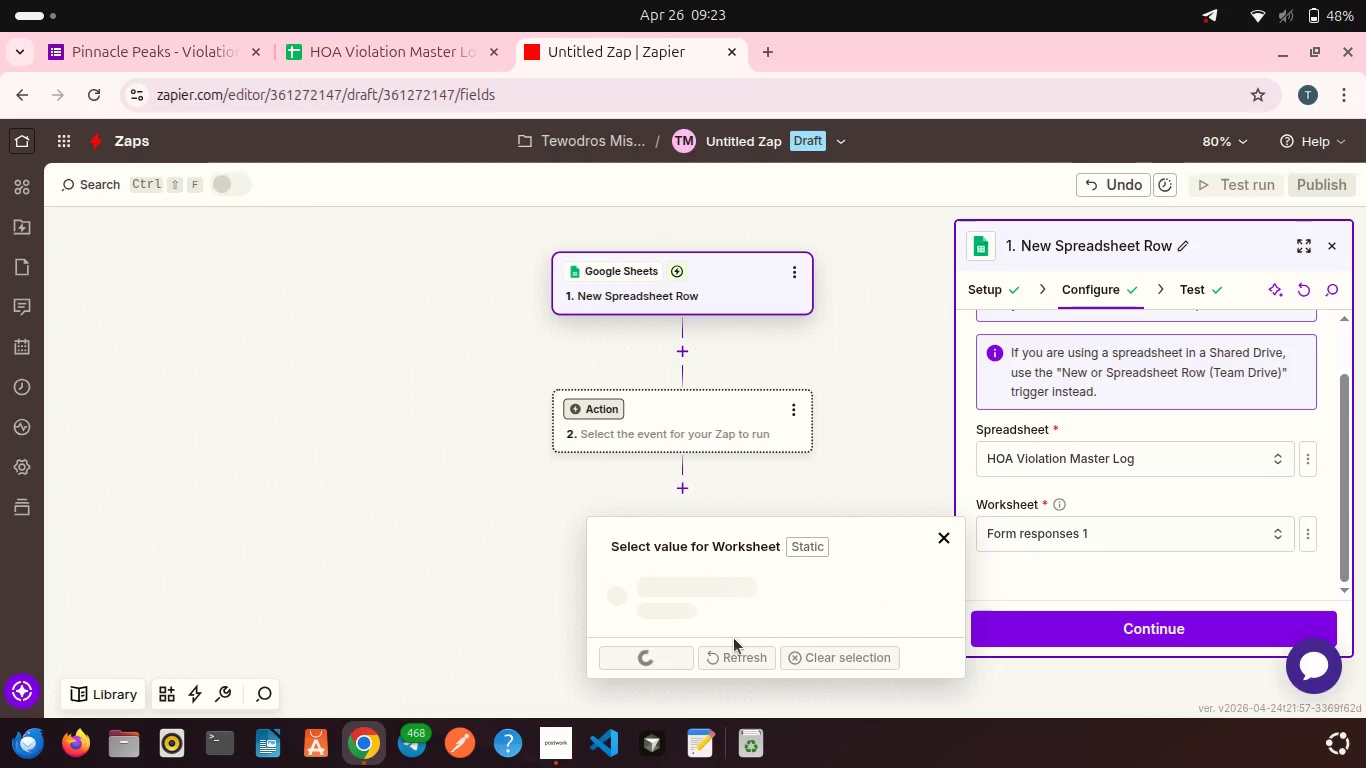 
mouse_move([733, 617])
 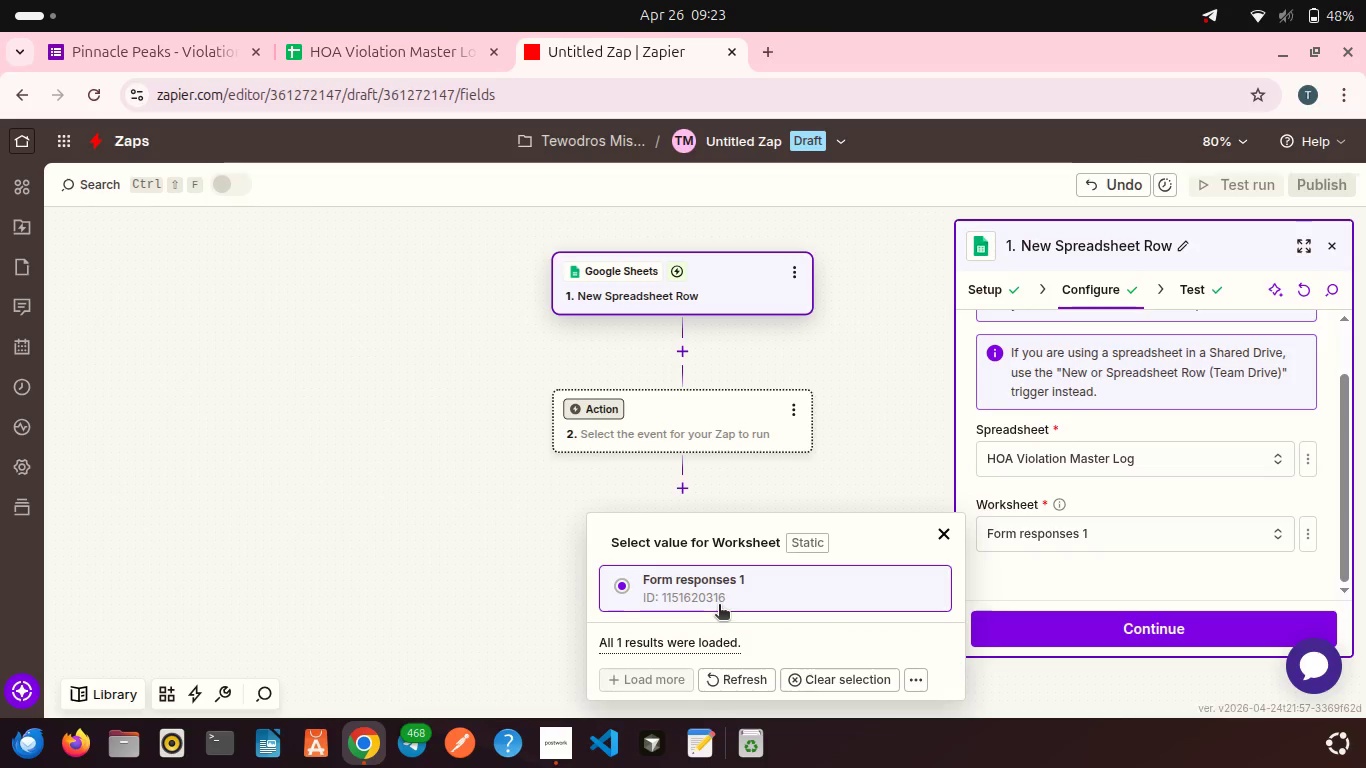 
left_click([719, 606])
 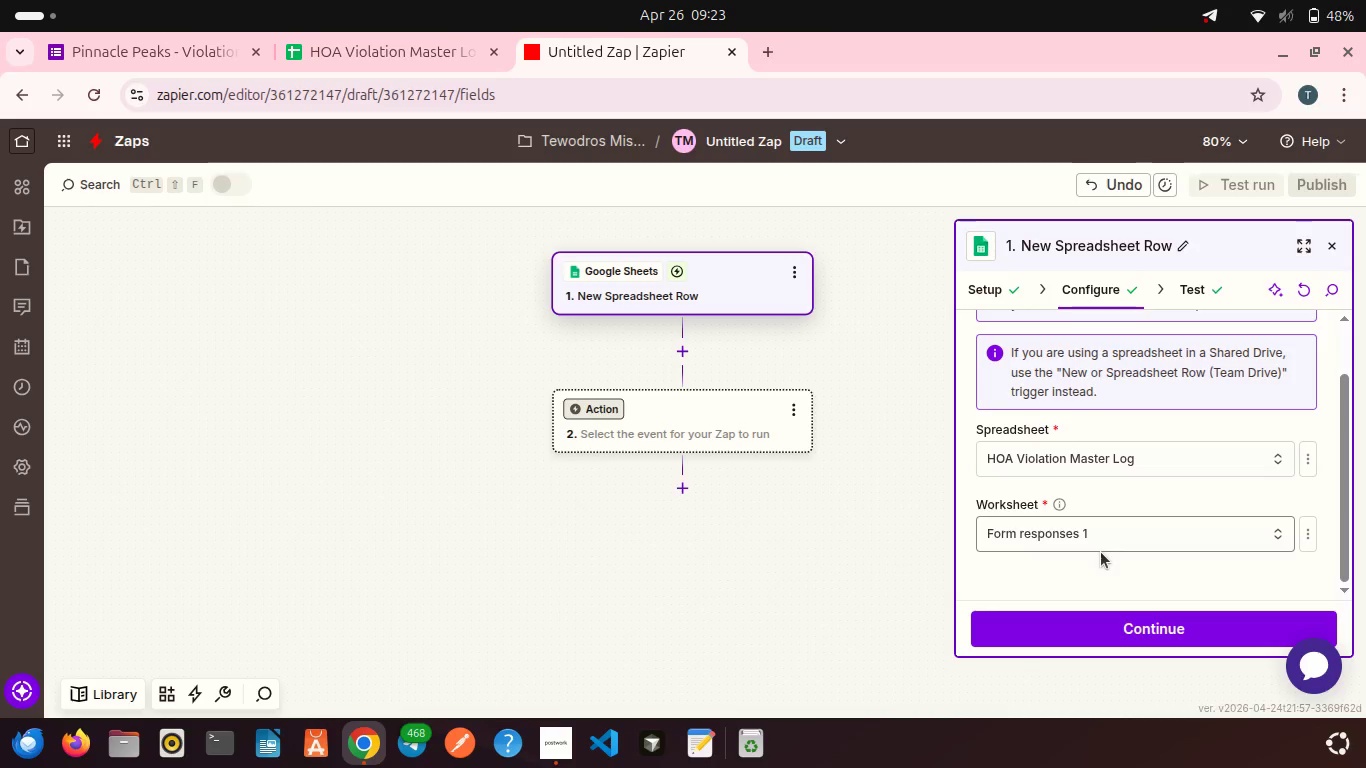 
left_click([1081, 632])
 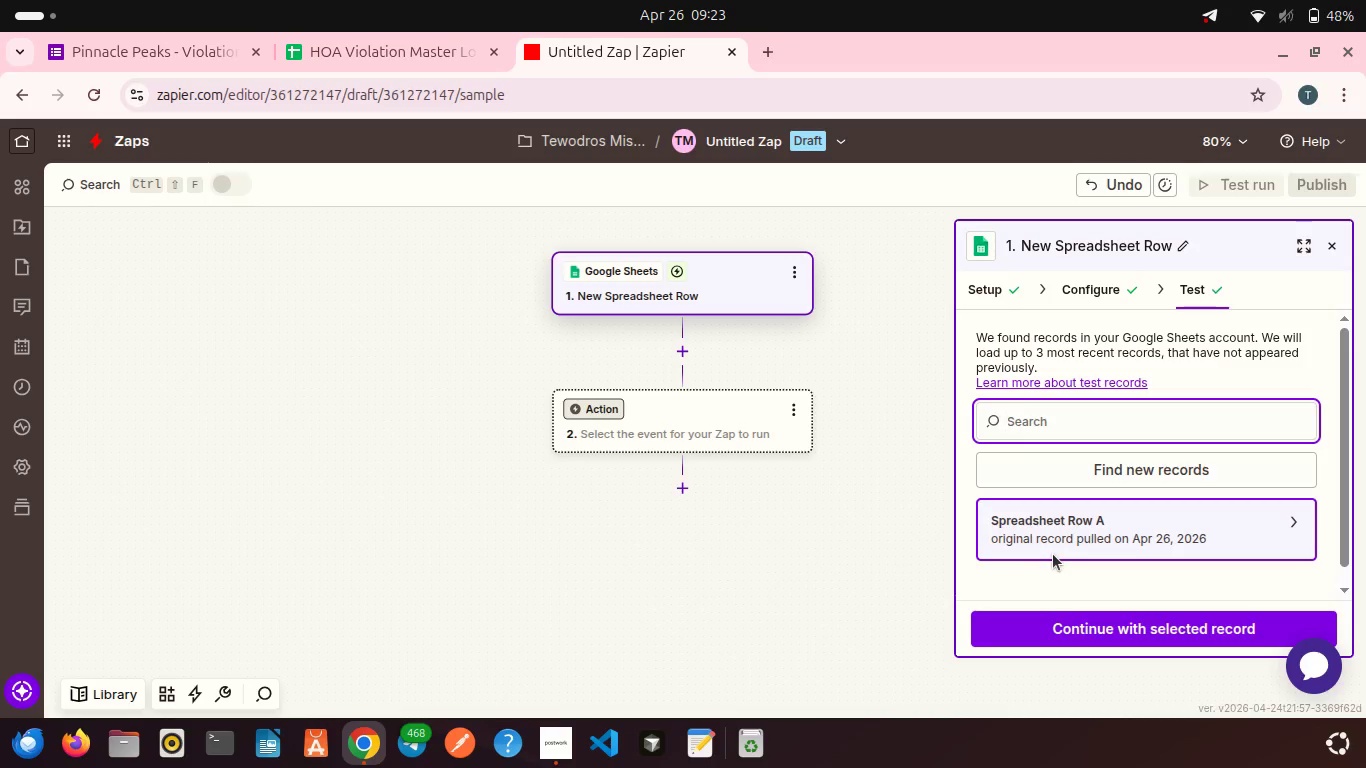 
scroll: coordinate [1053, 554], scroll_direction: down, amount: 5.0
 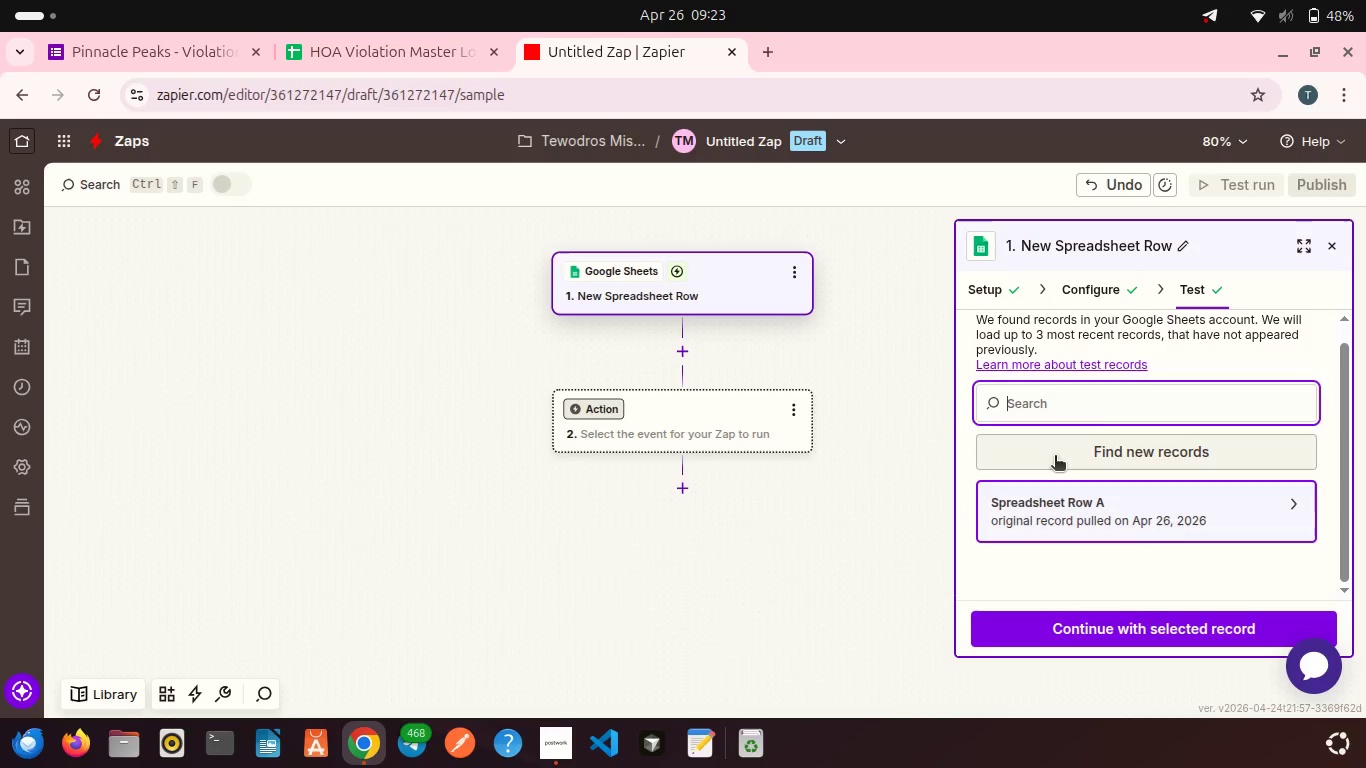 
left_click([1055, 457])
 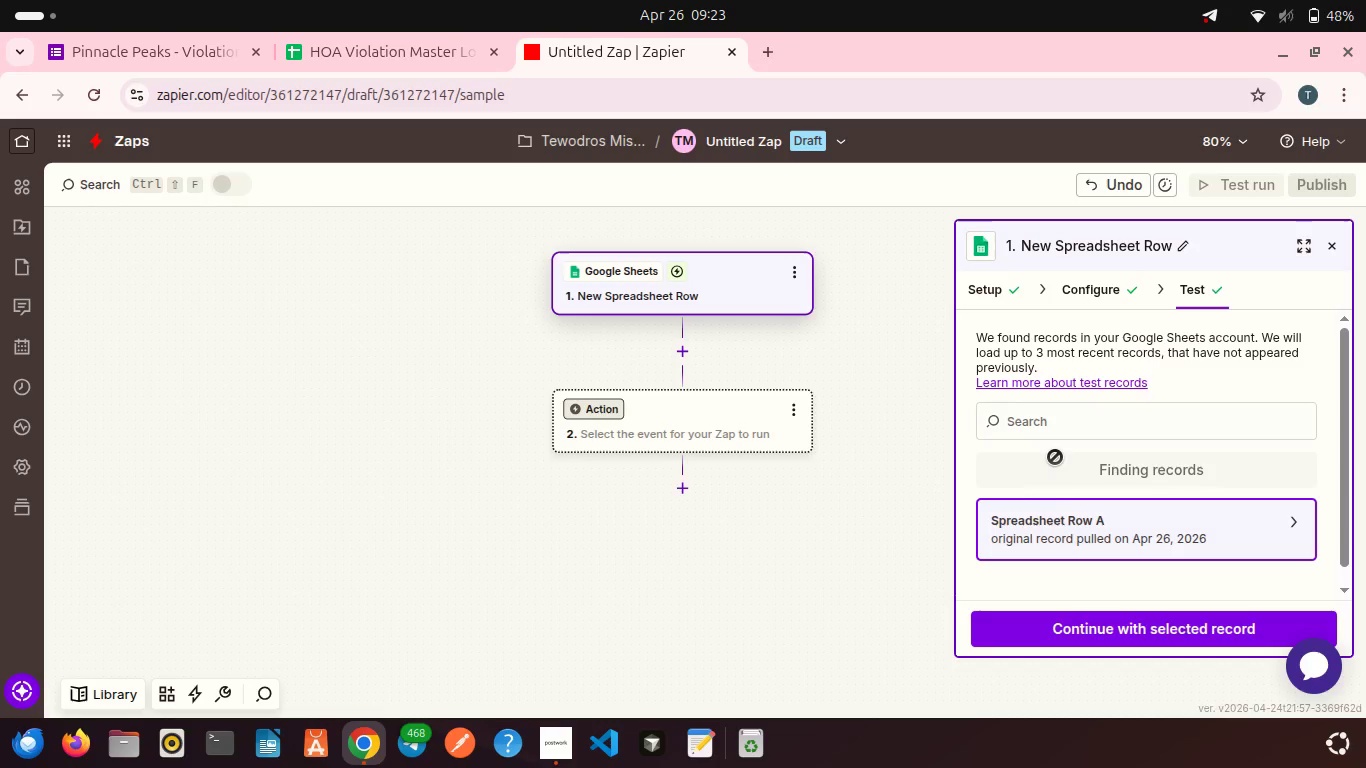 
left_click([1080, 520])
 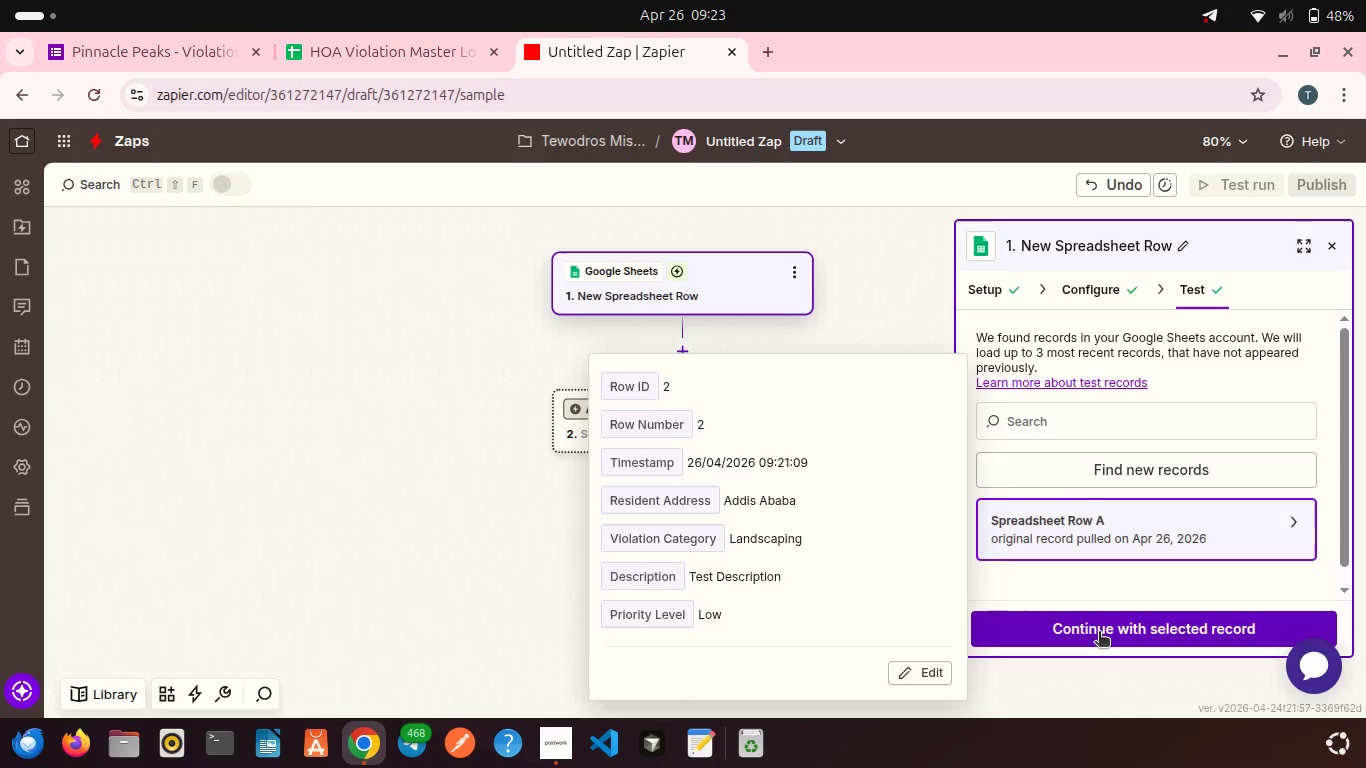 
left_click([1099, 633])
 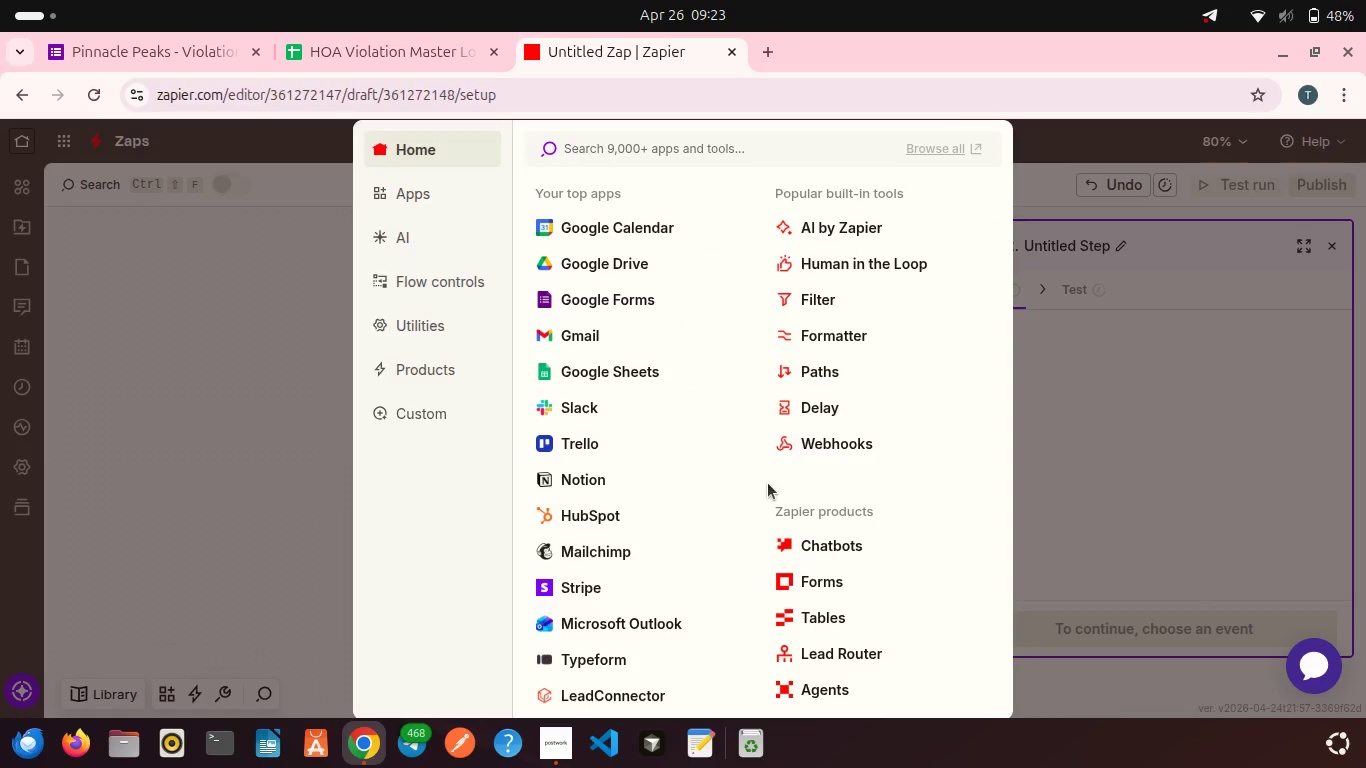 
wait(5.4)
 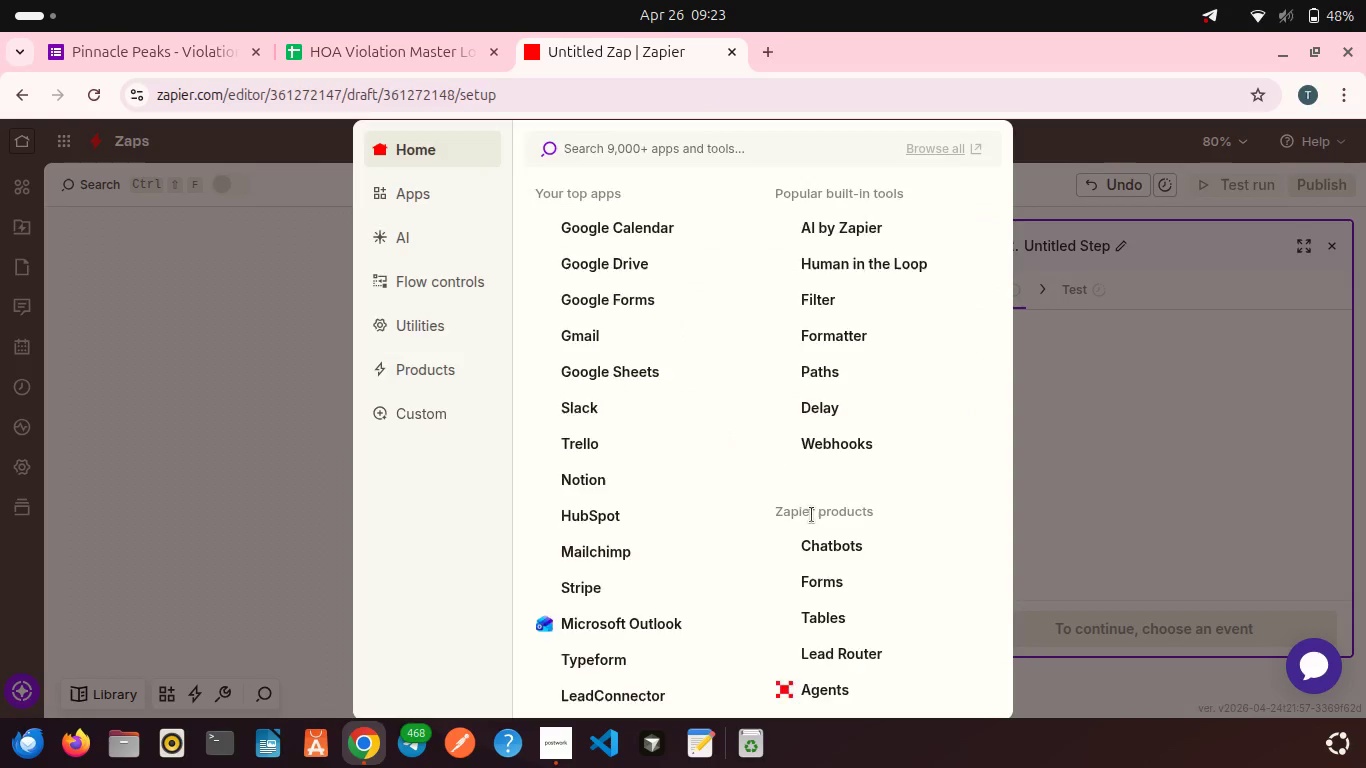 
left_click([835, 333])
 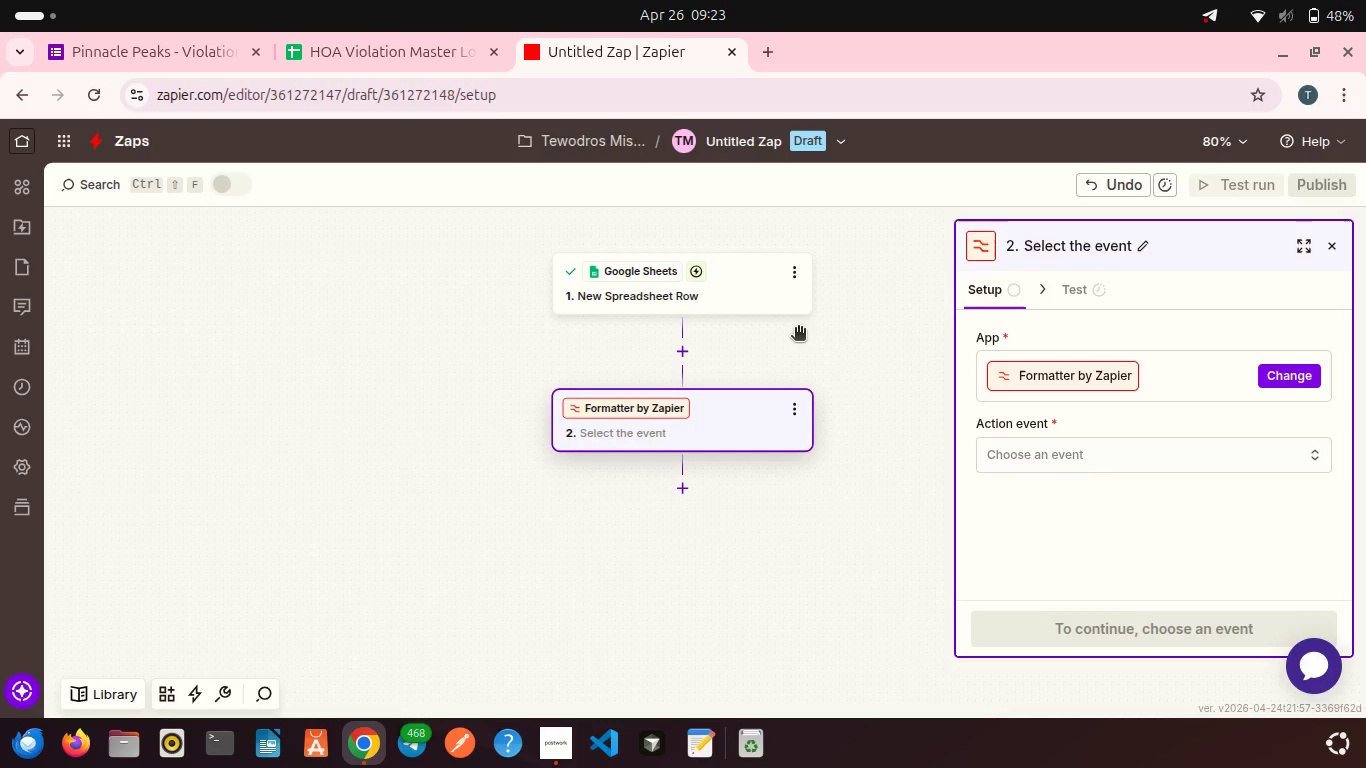 
scroll: coordinate [798, 329], scroll_direction: down, amount: 2.0
 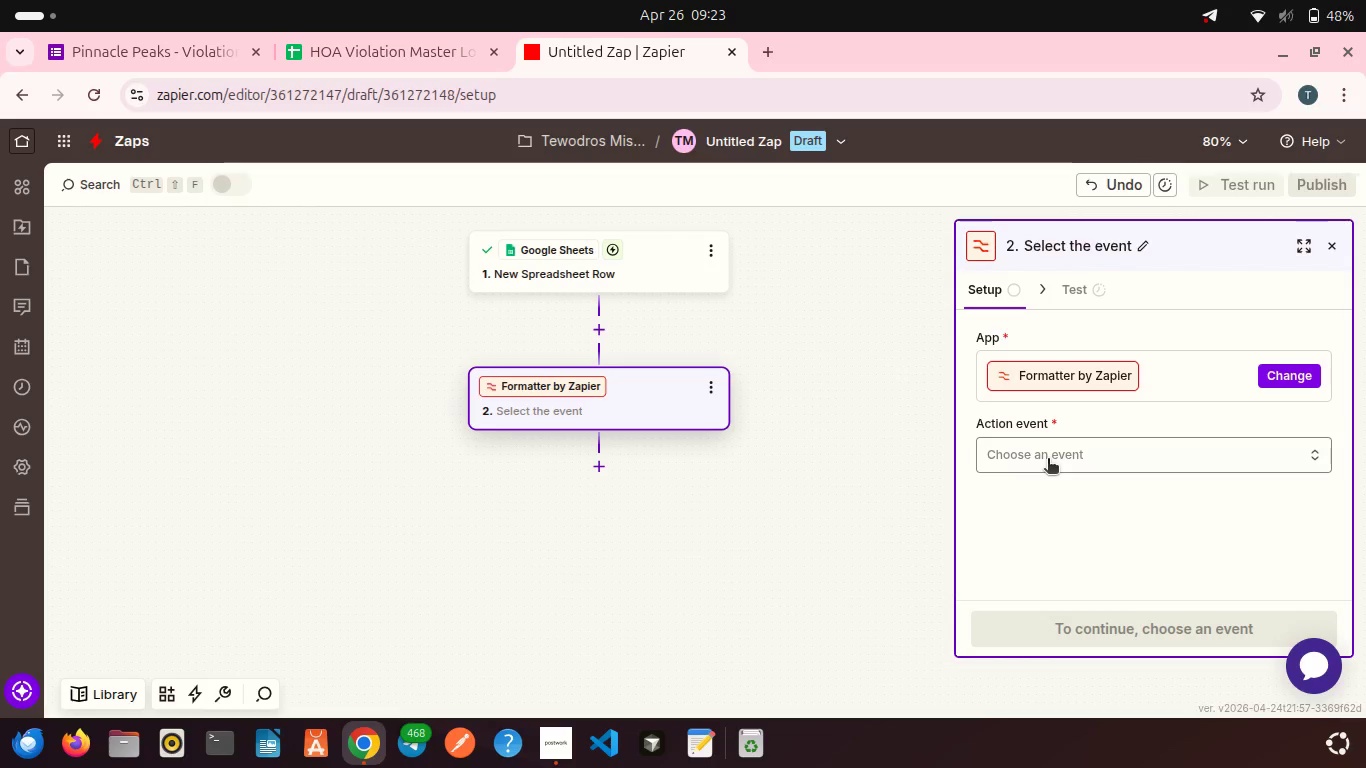 
left_click([1048, 460])
 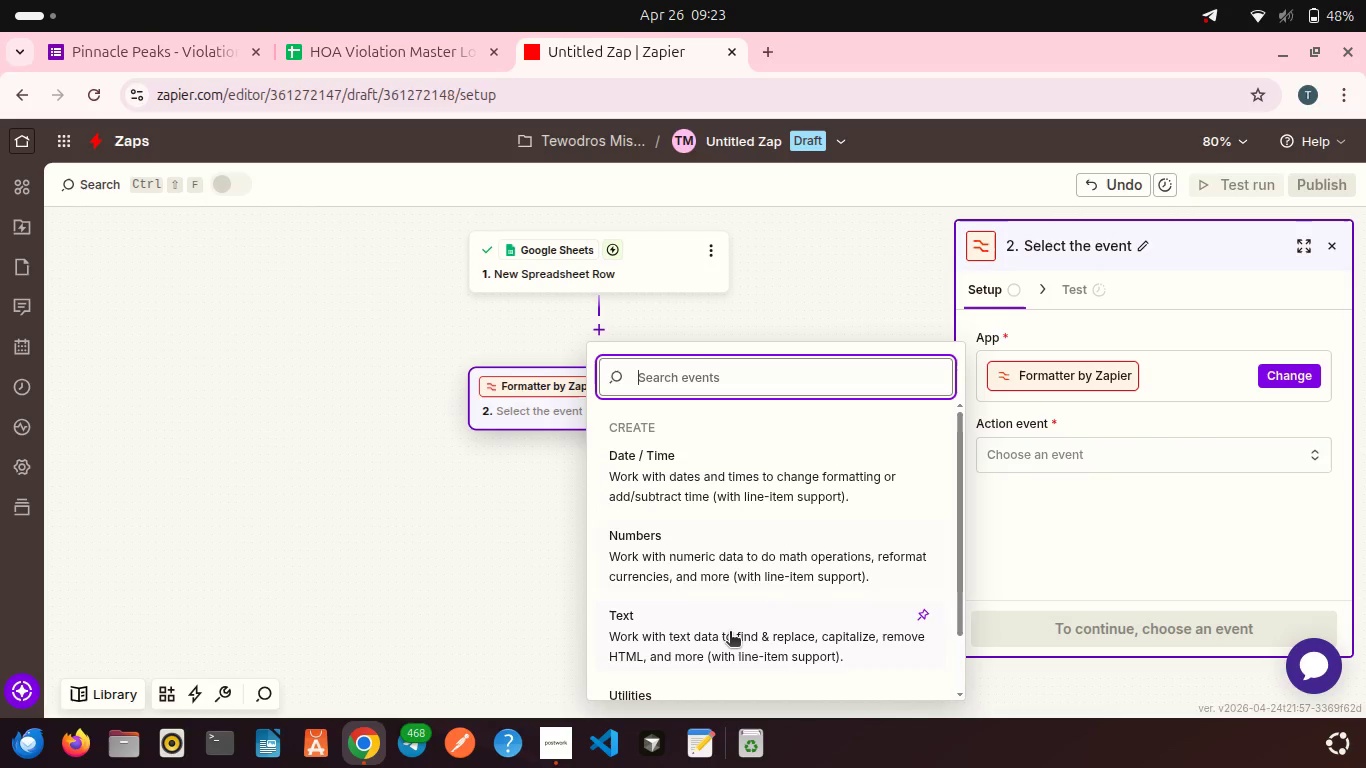 
left_click([730, 633])
 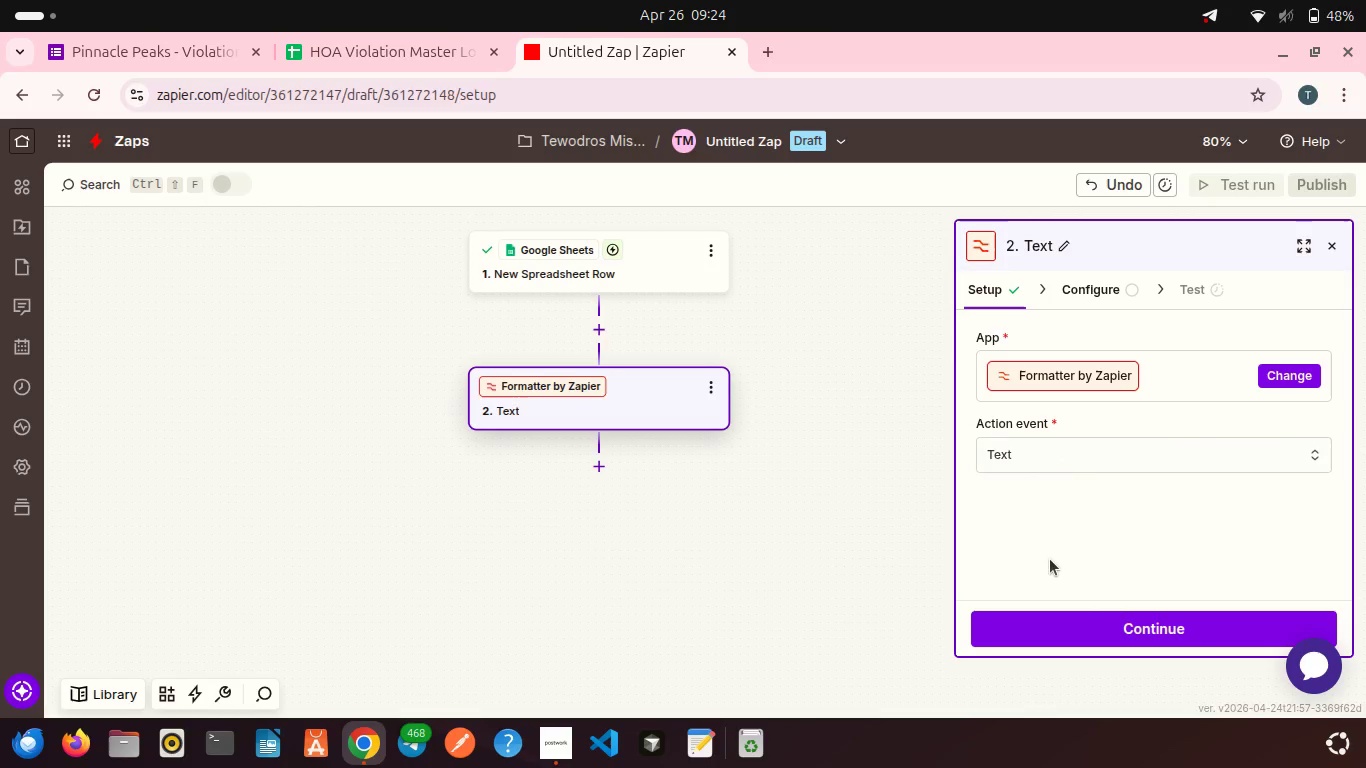 
left_click([1062, 623])
 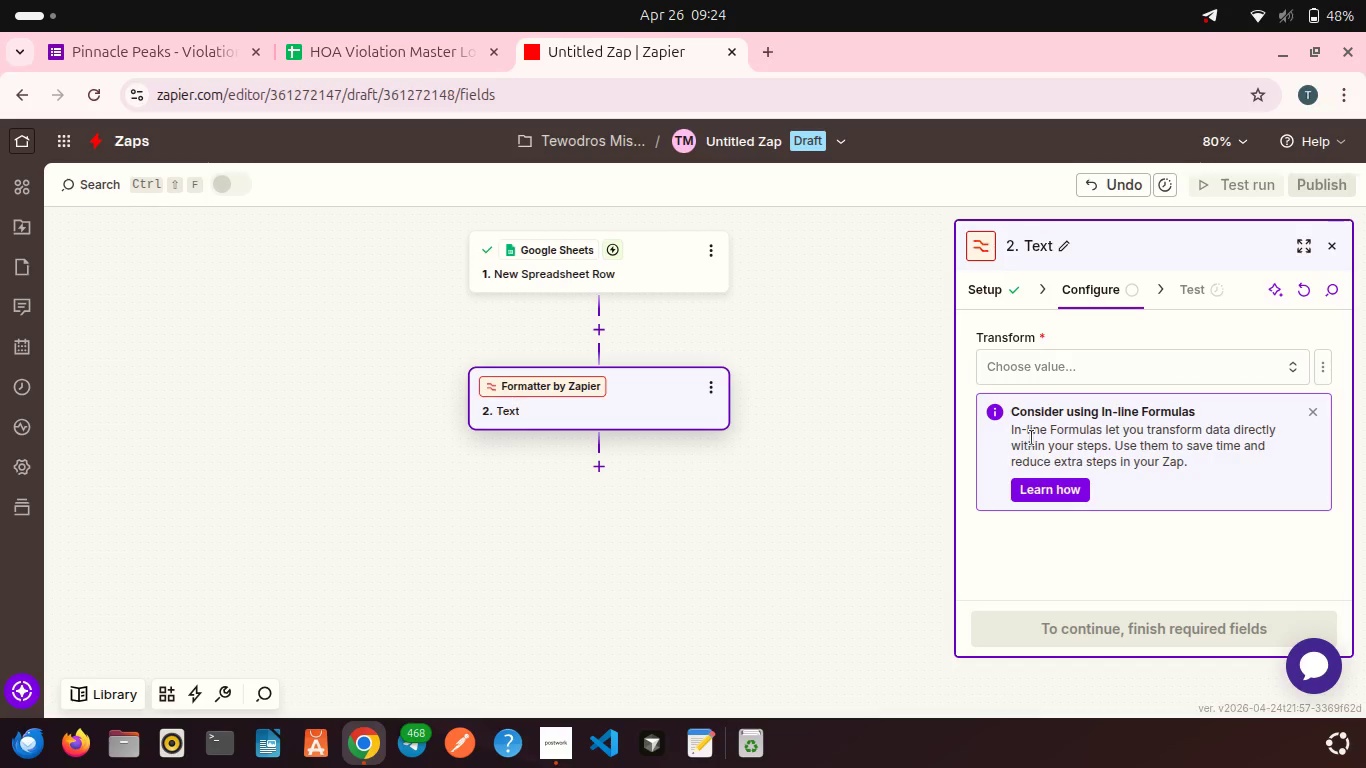 
left_click([1016, 363])
 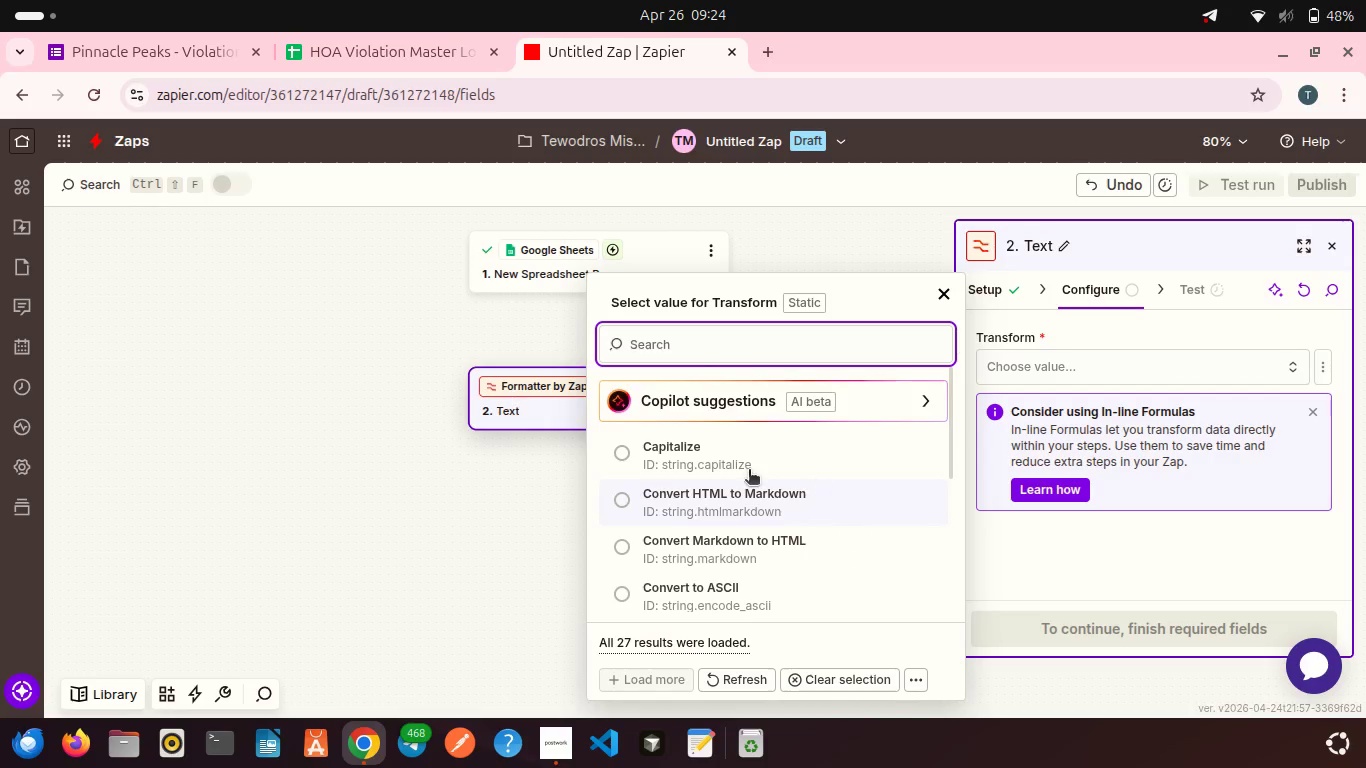 
left_click([738, 468])
 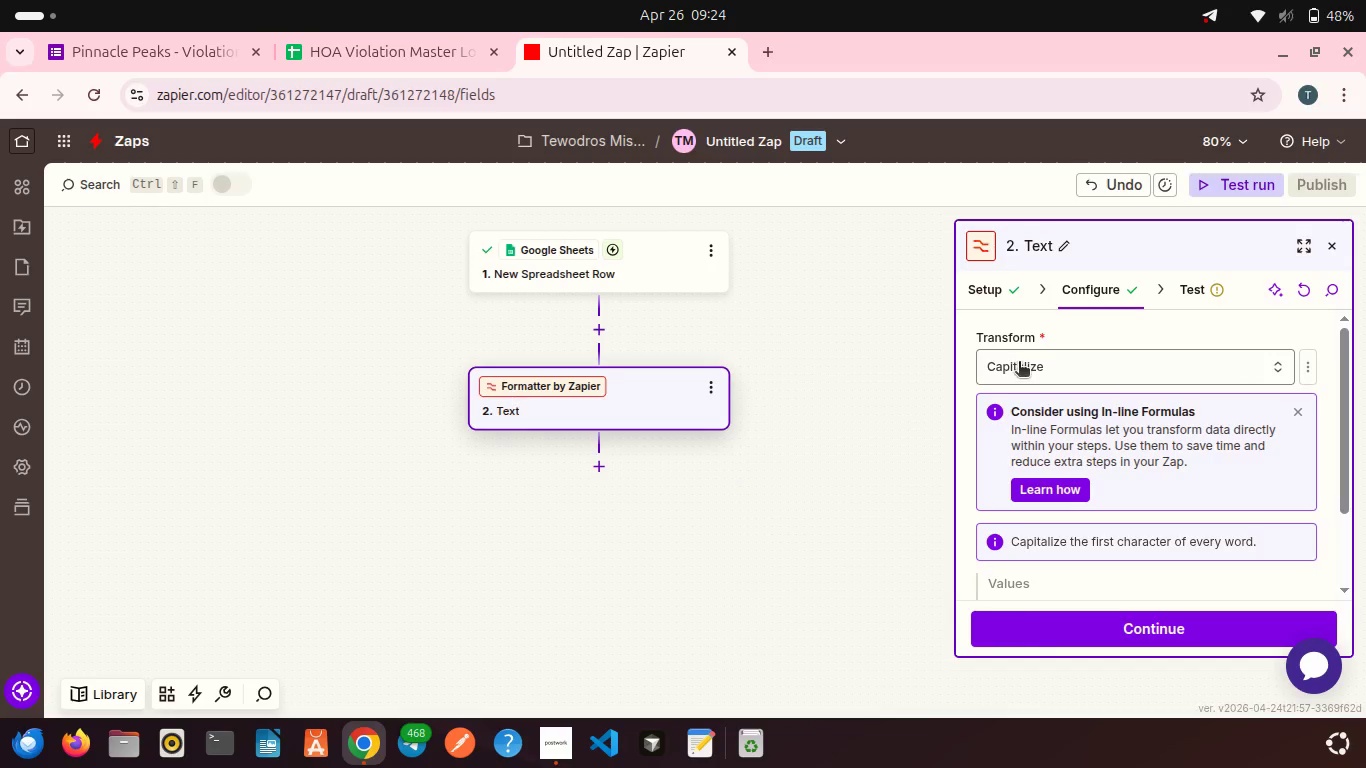 
left_click([1019, 363])
 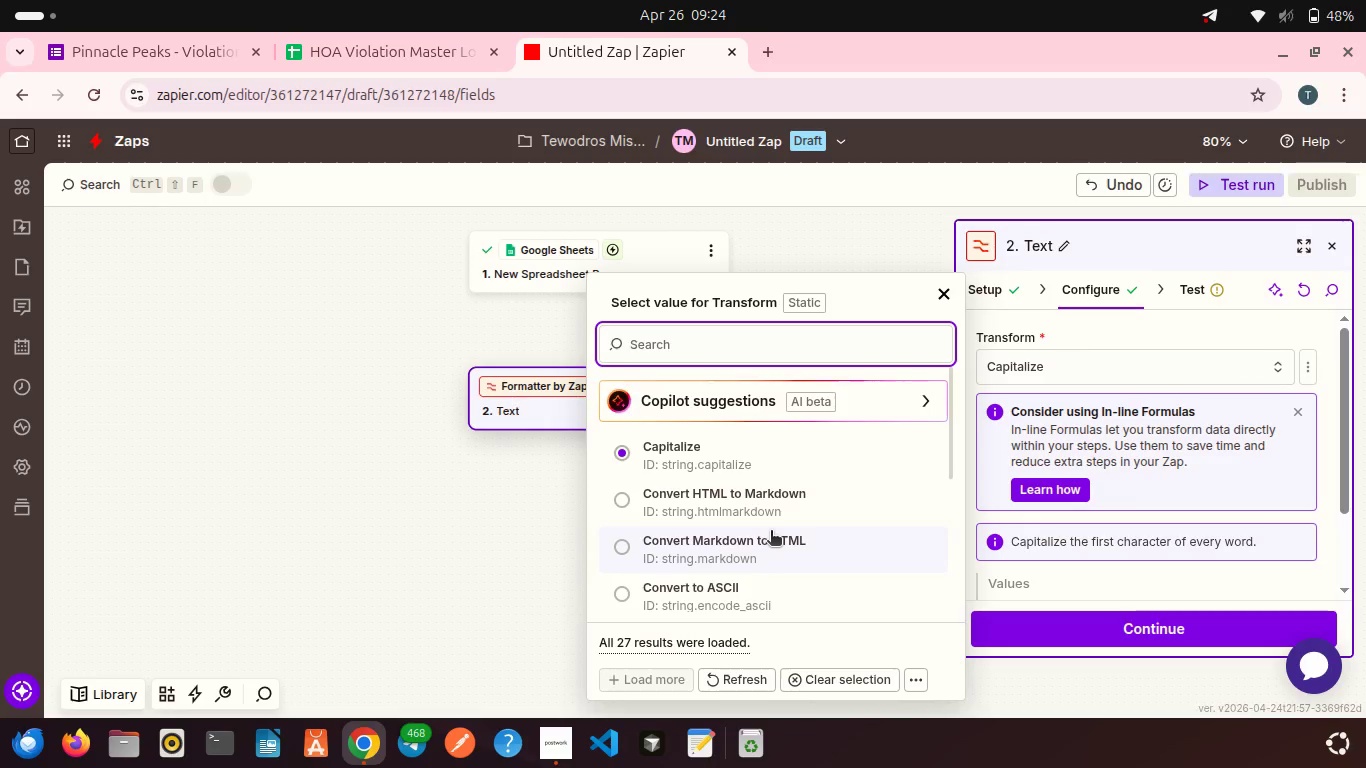 
scroll: coordinate [771, 532], scroll_direction: down, amount: 4.0
 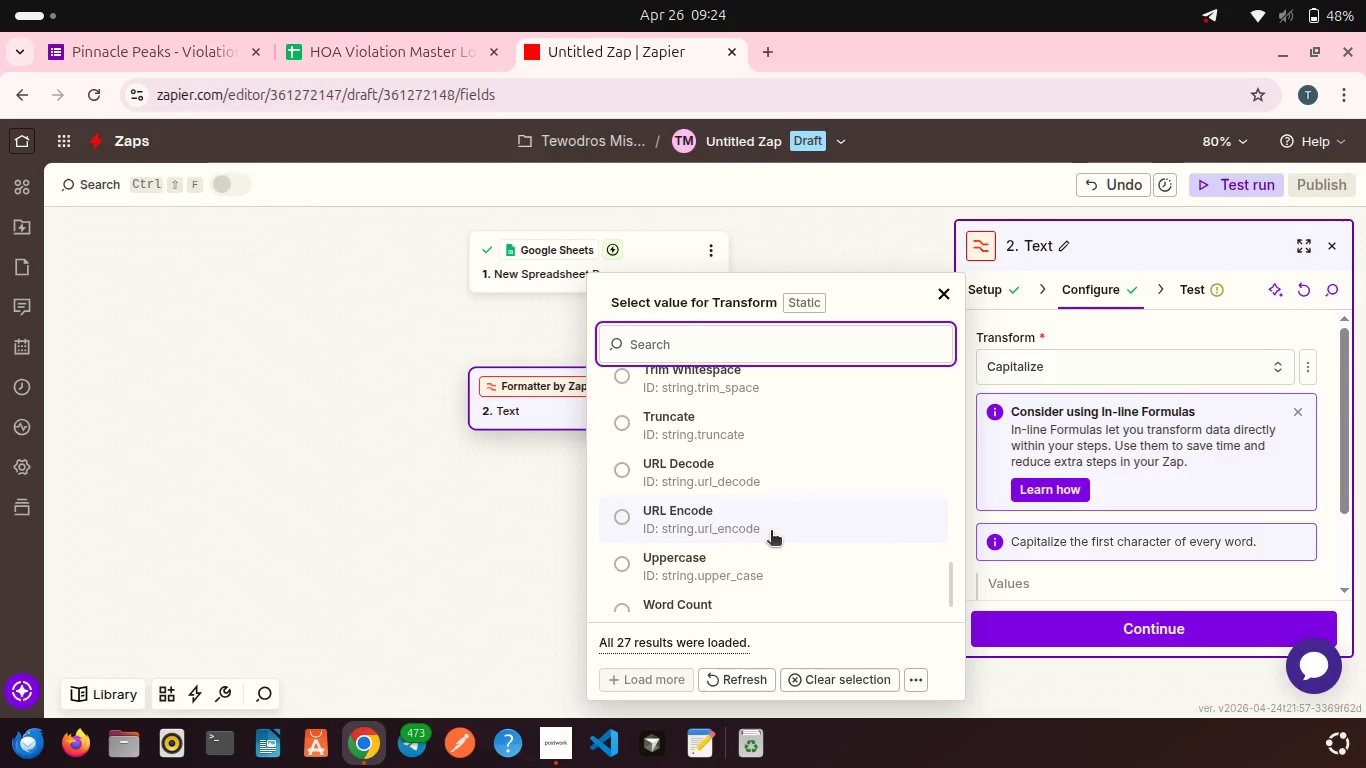 
scroll: coordinate [771, 532], scroll_direction: up, amount: 2.0
 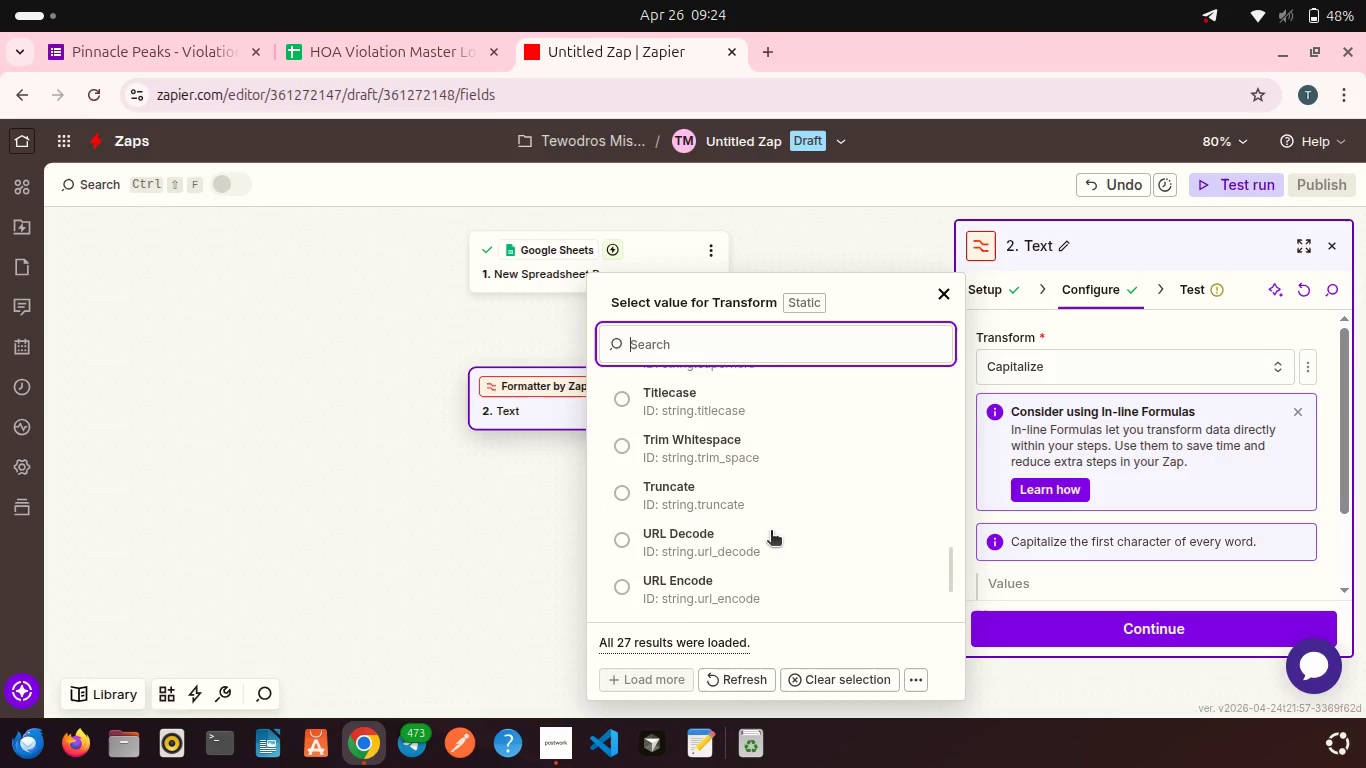 
scroll: coordinate [771, 532], scroll_direction: down, amount: 1.0
 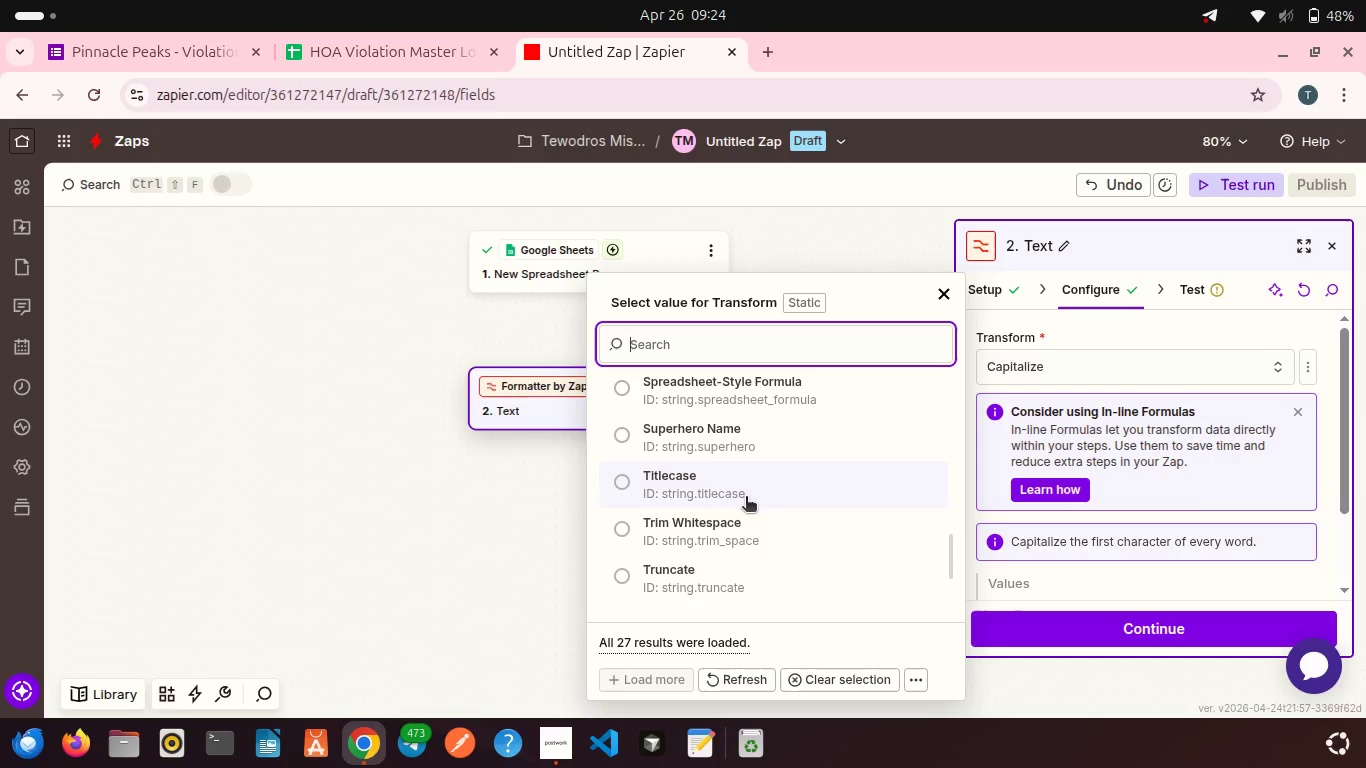 
left_click([715, 490])
 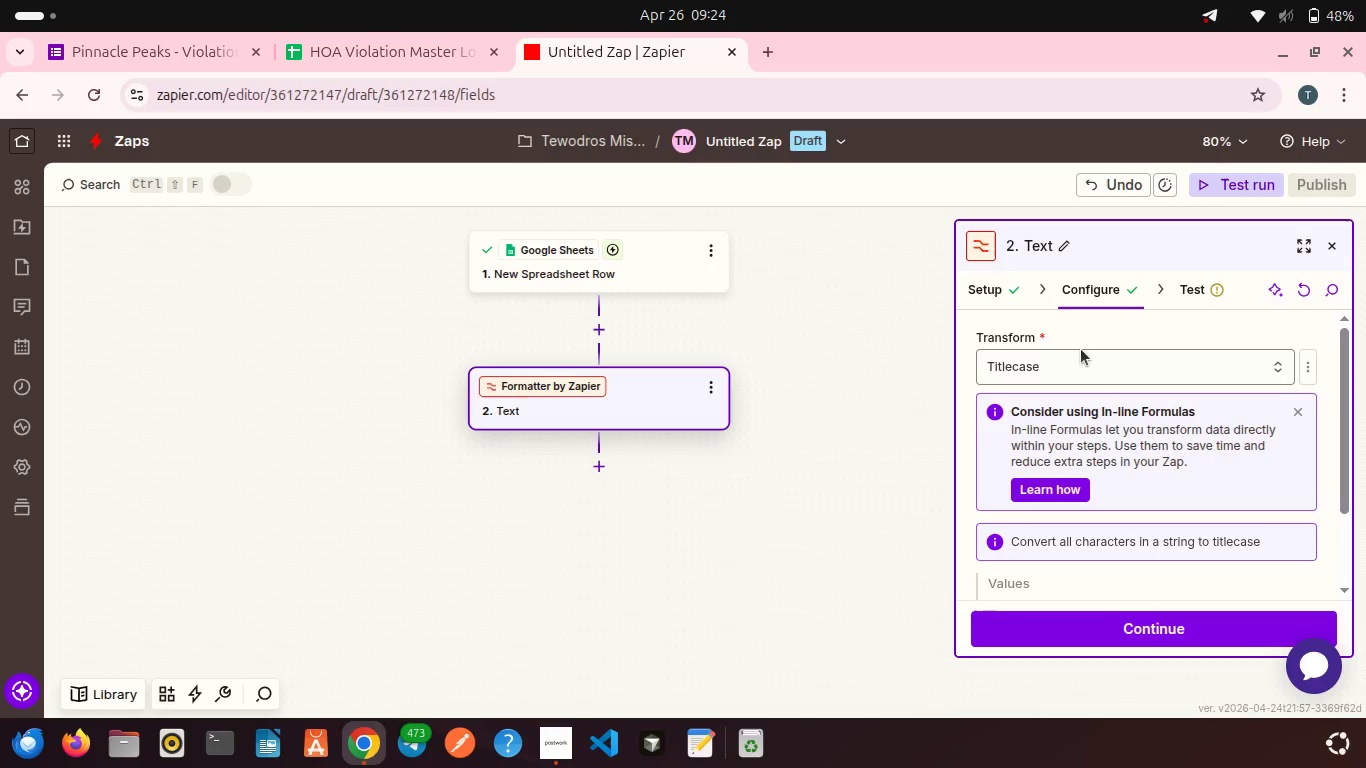 
left_click([1081, 349])
 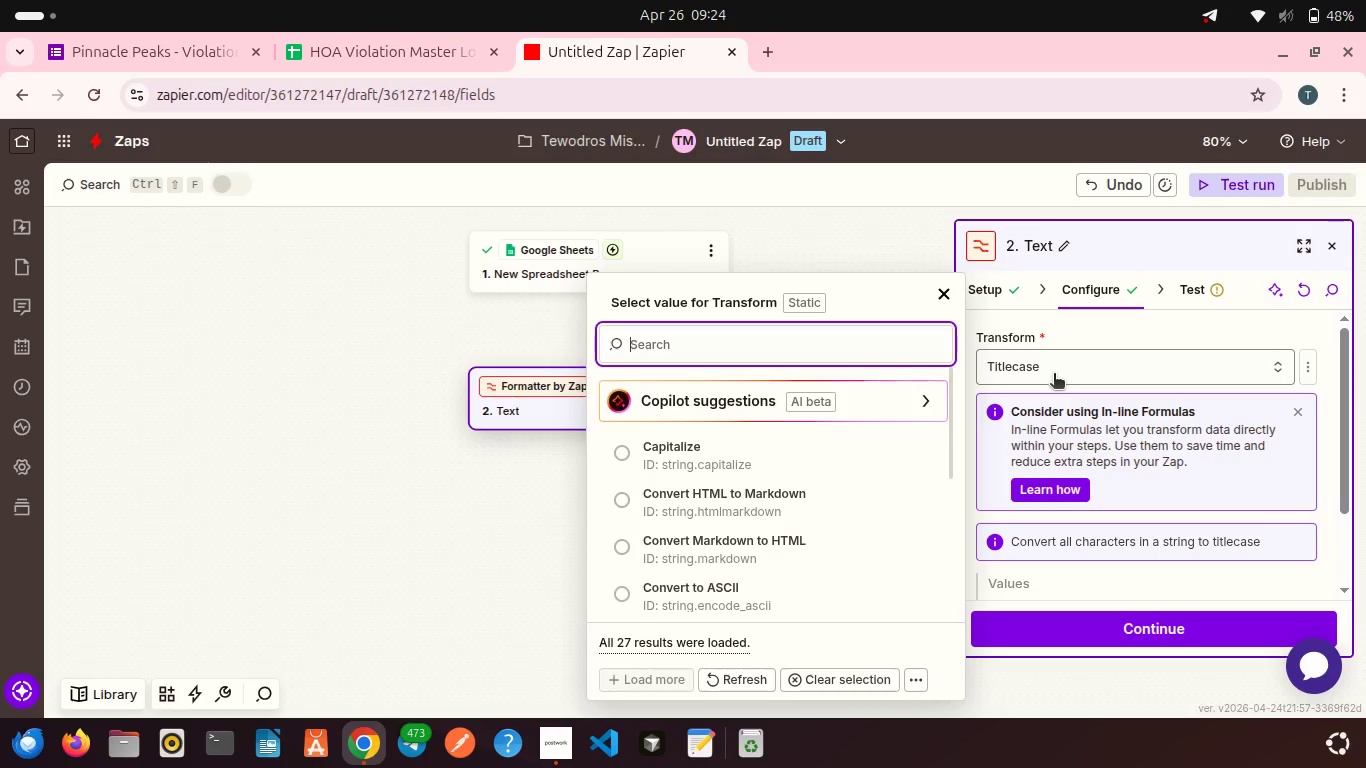 
left_click([1054, 375])
 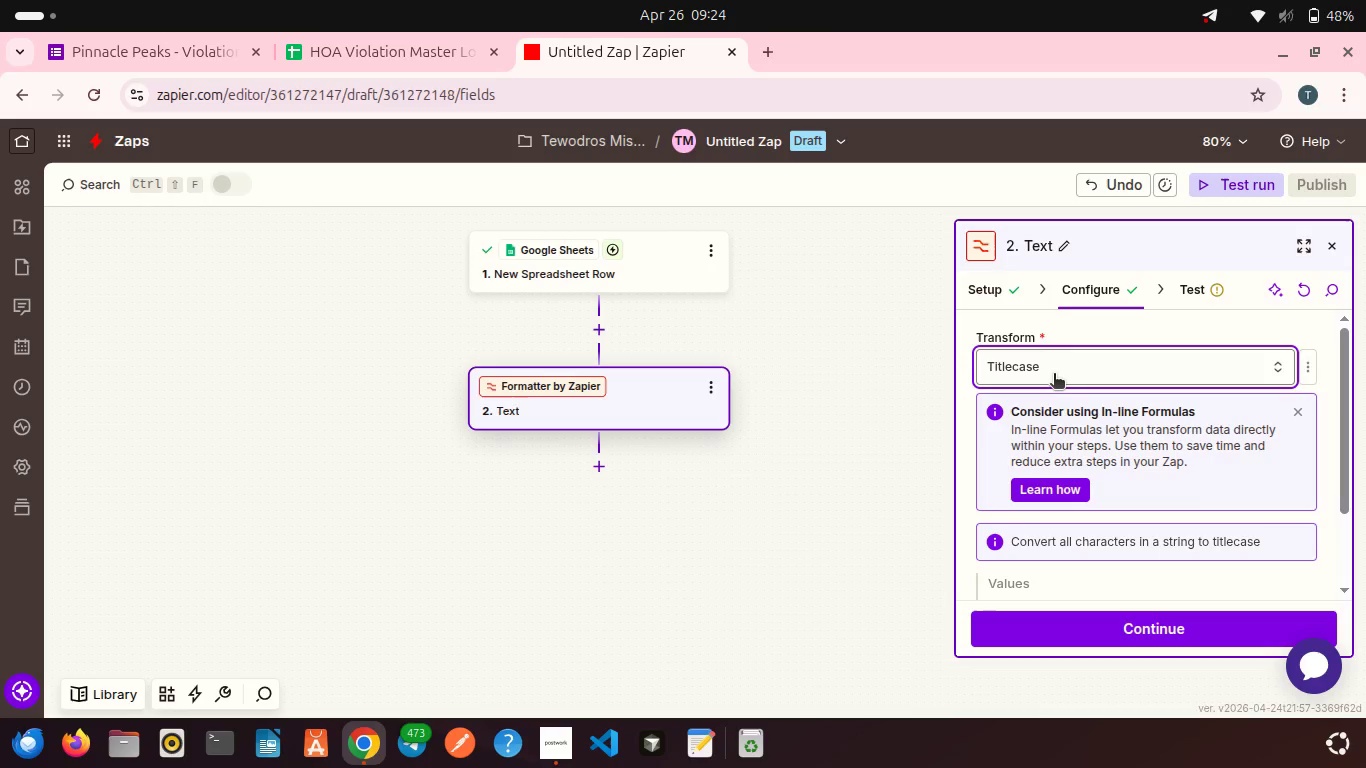 
left_click([1054, 375])
 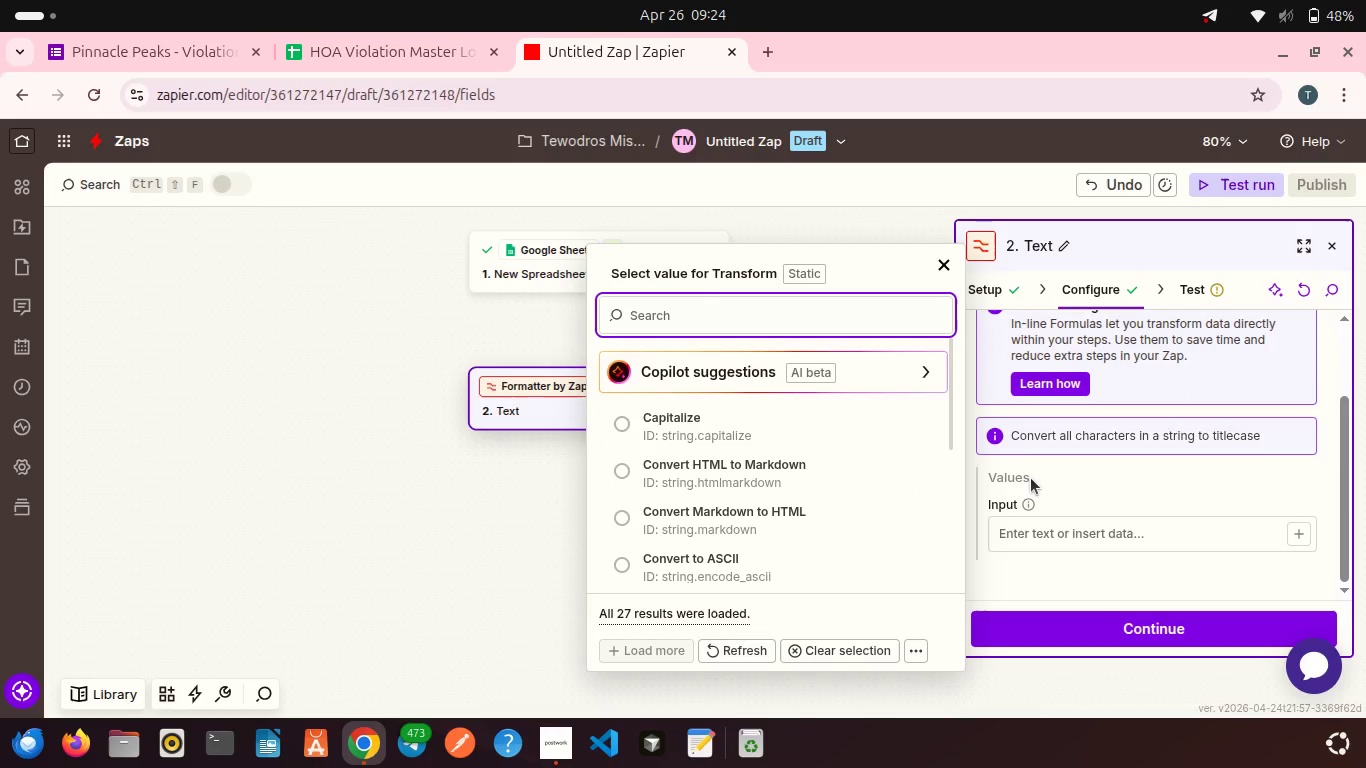 
scroll: coordinate [1031, 478], scroll_direction: down, amount: 1.0
 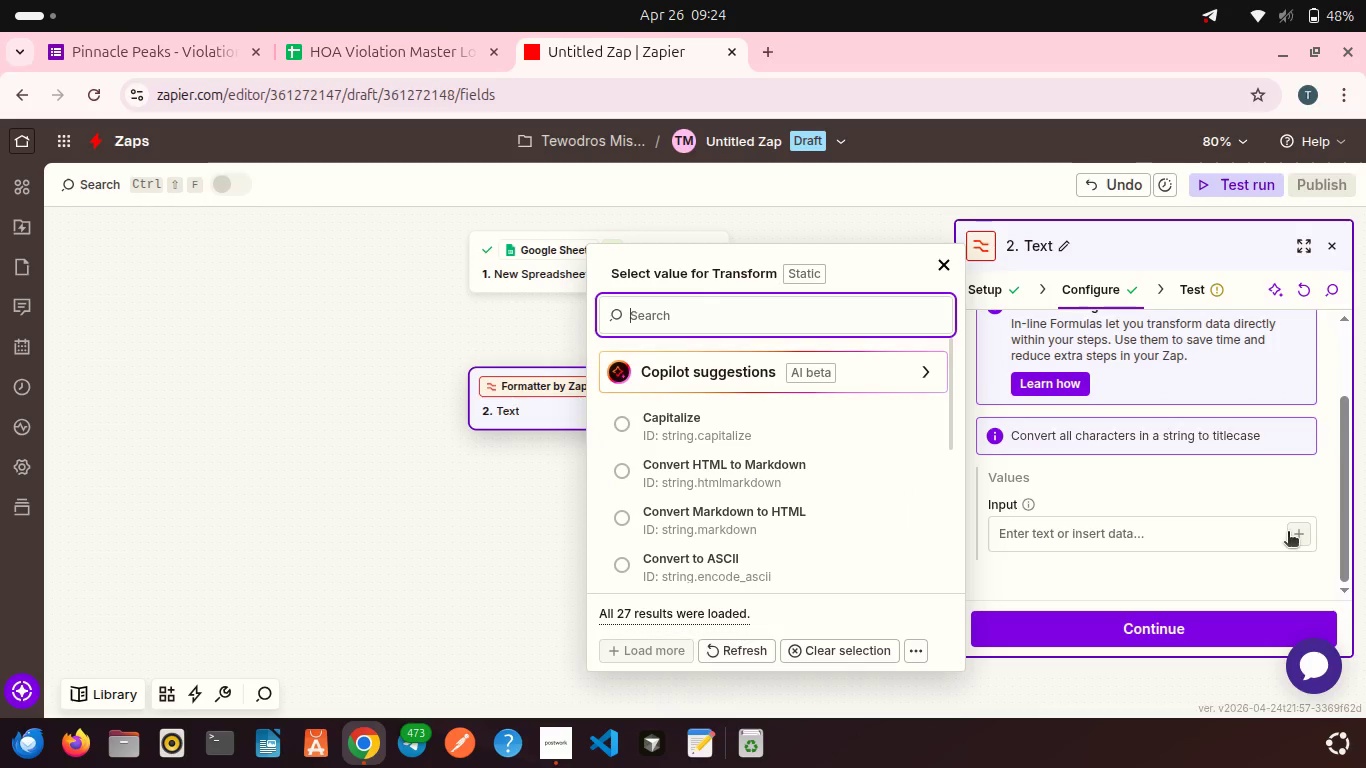 
left_click([1288, 533])
 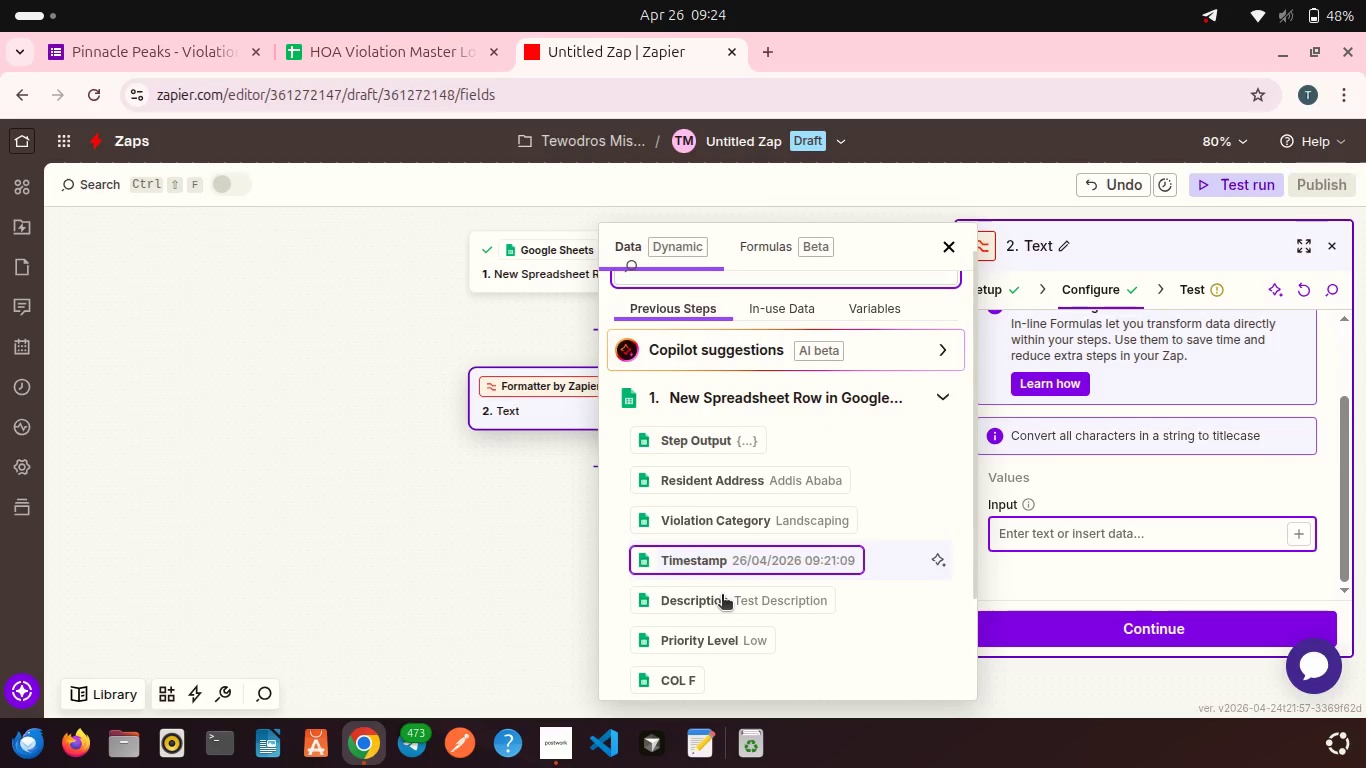 
left_click([726, 487])
 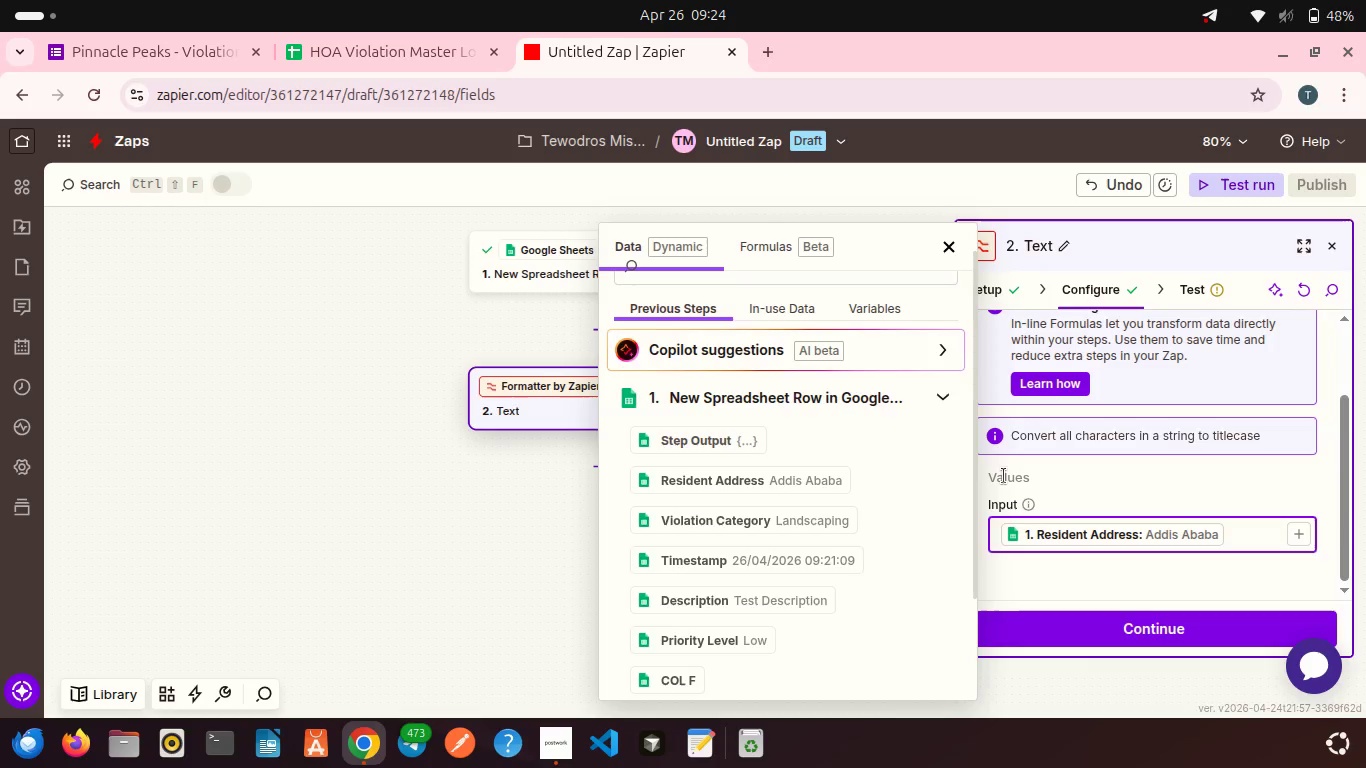 
left_click([1004, 476])
 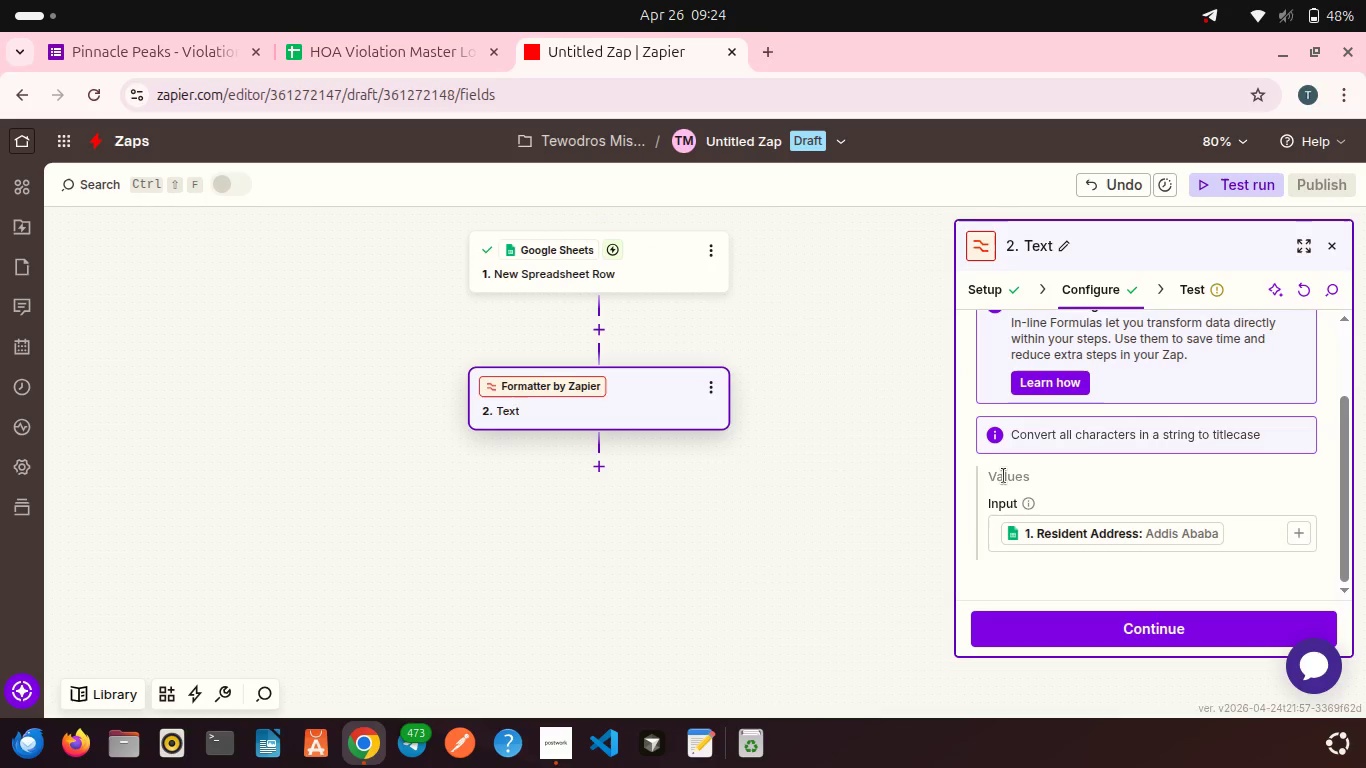 
scroll: coordinate [1004, 476], scroll_direction: down, amount: 2.0
 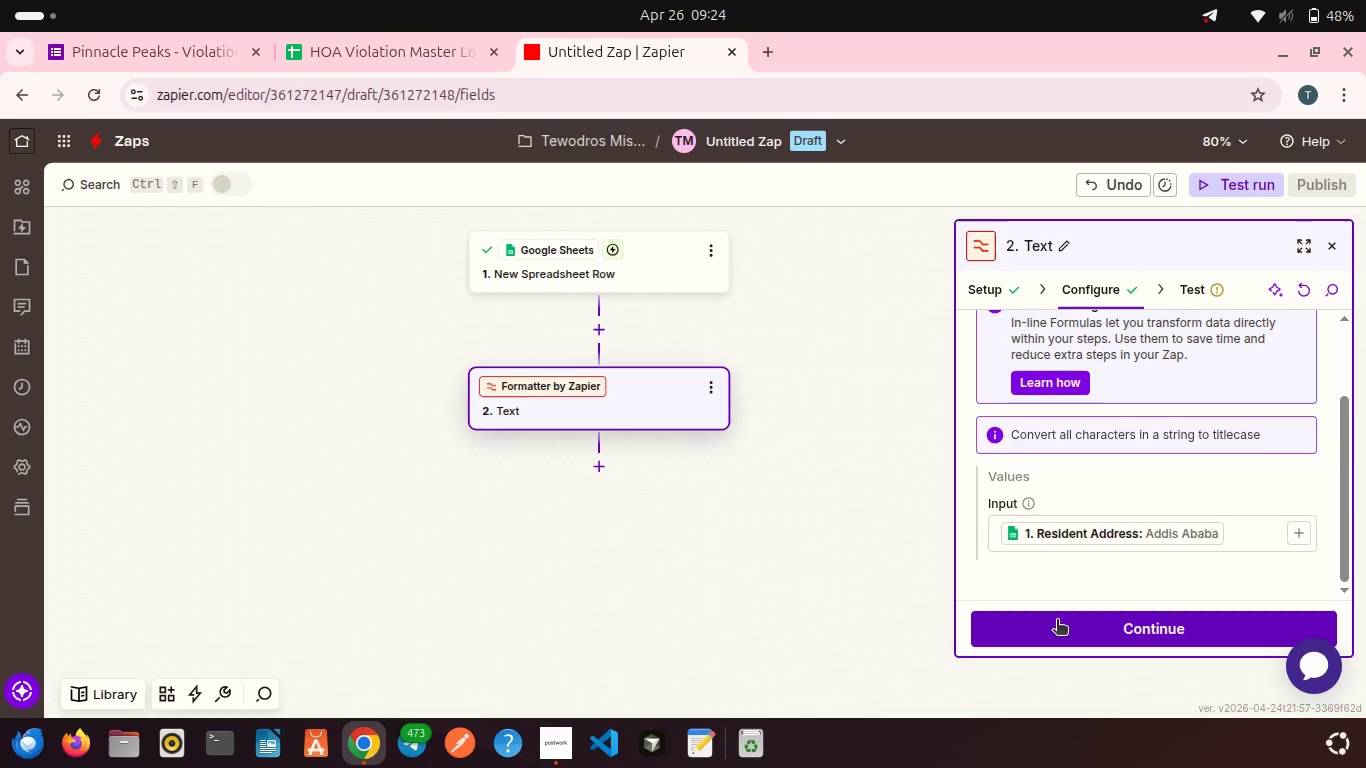 
left_click([1057, 621])
 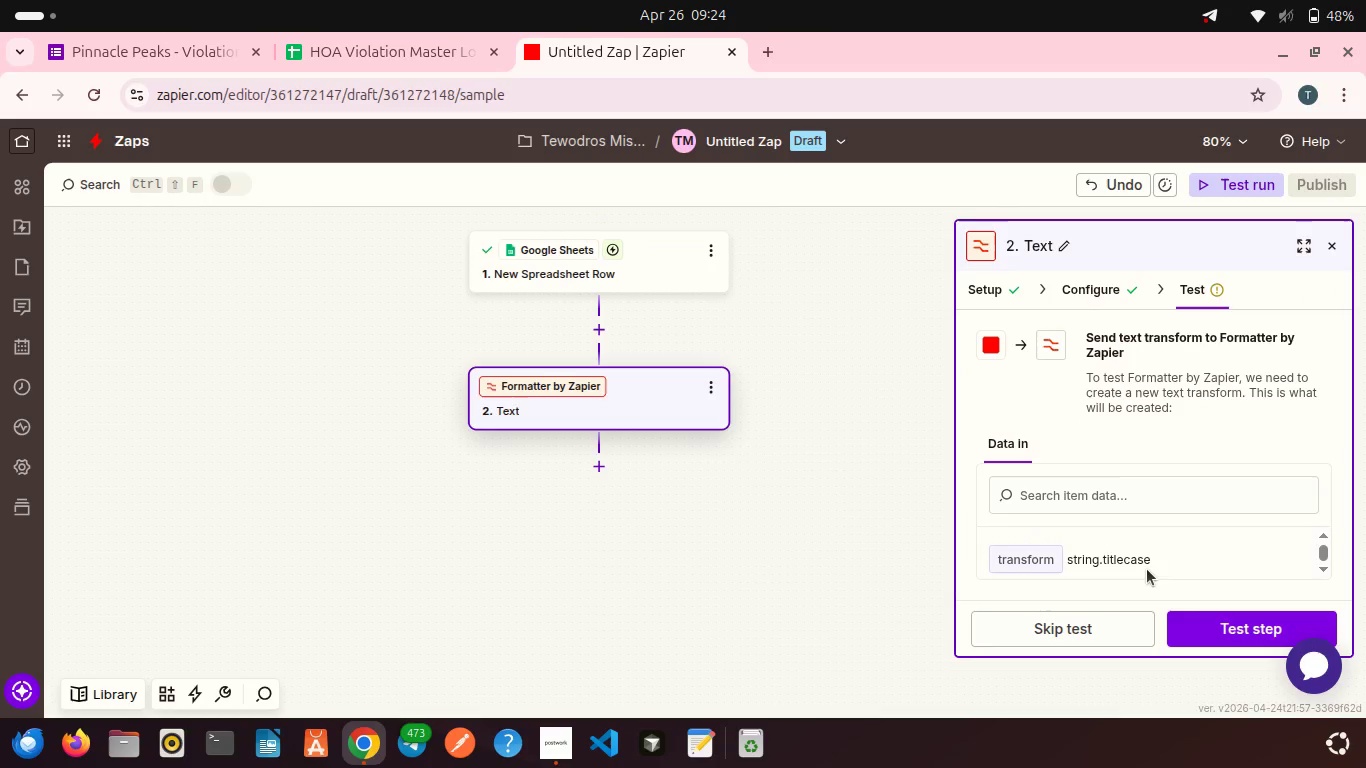 
left_click([1083, 301])
 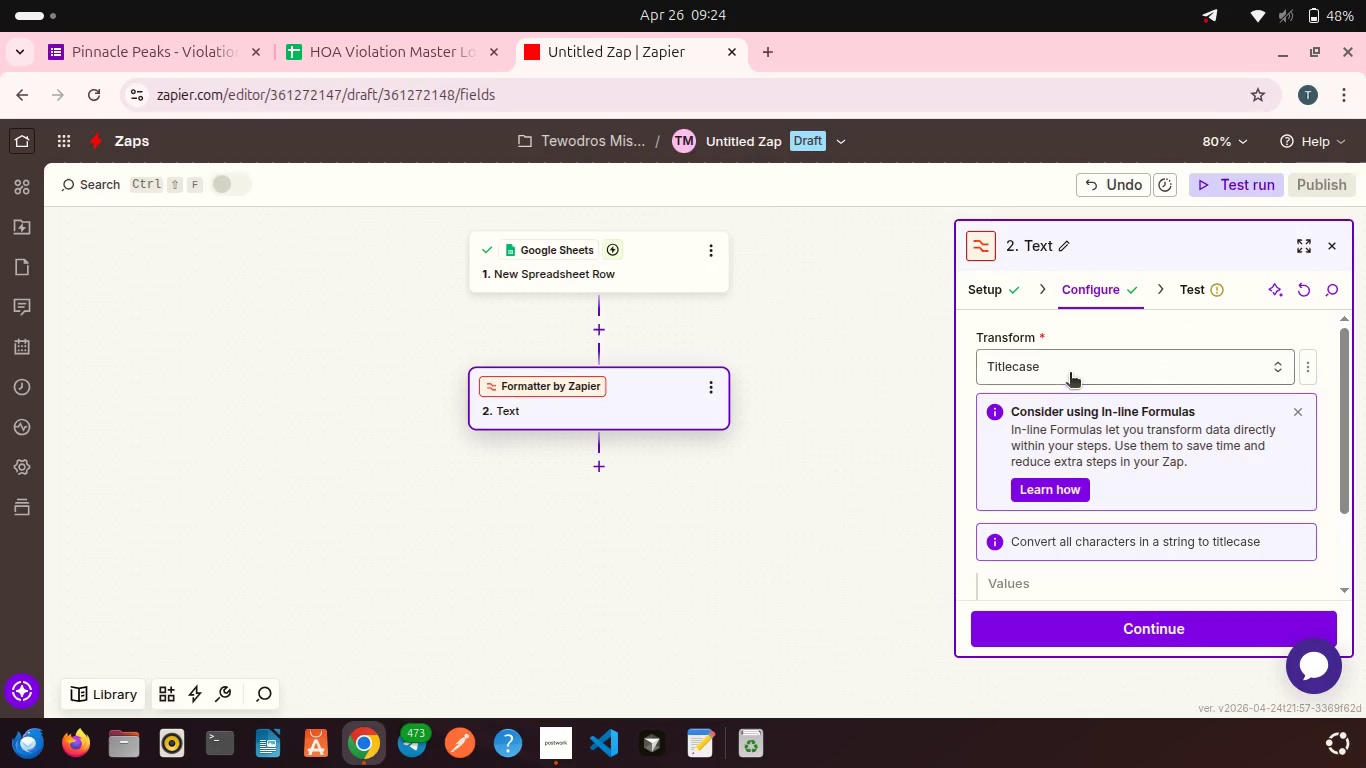 
left_click([1070, 374])
 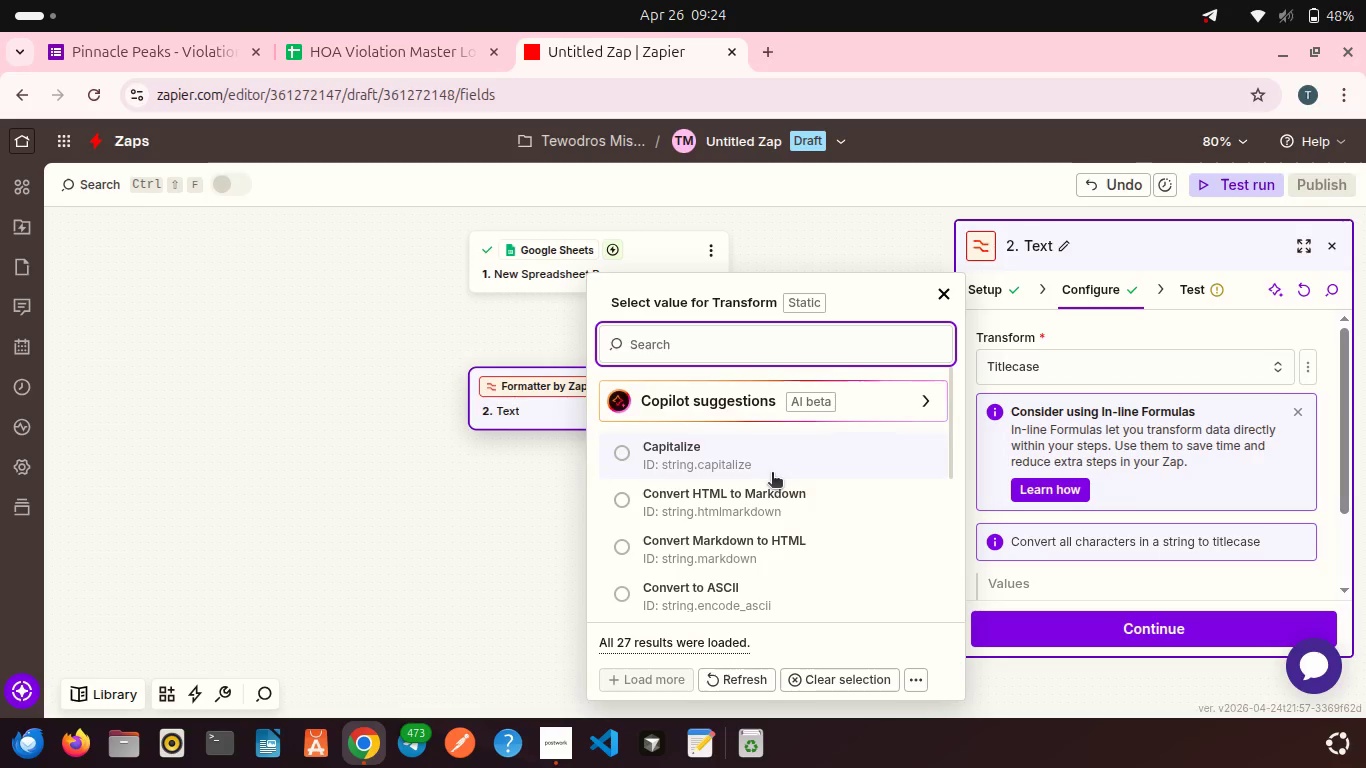 
left_click([746, 455])
 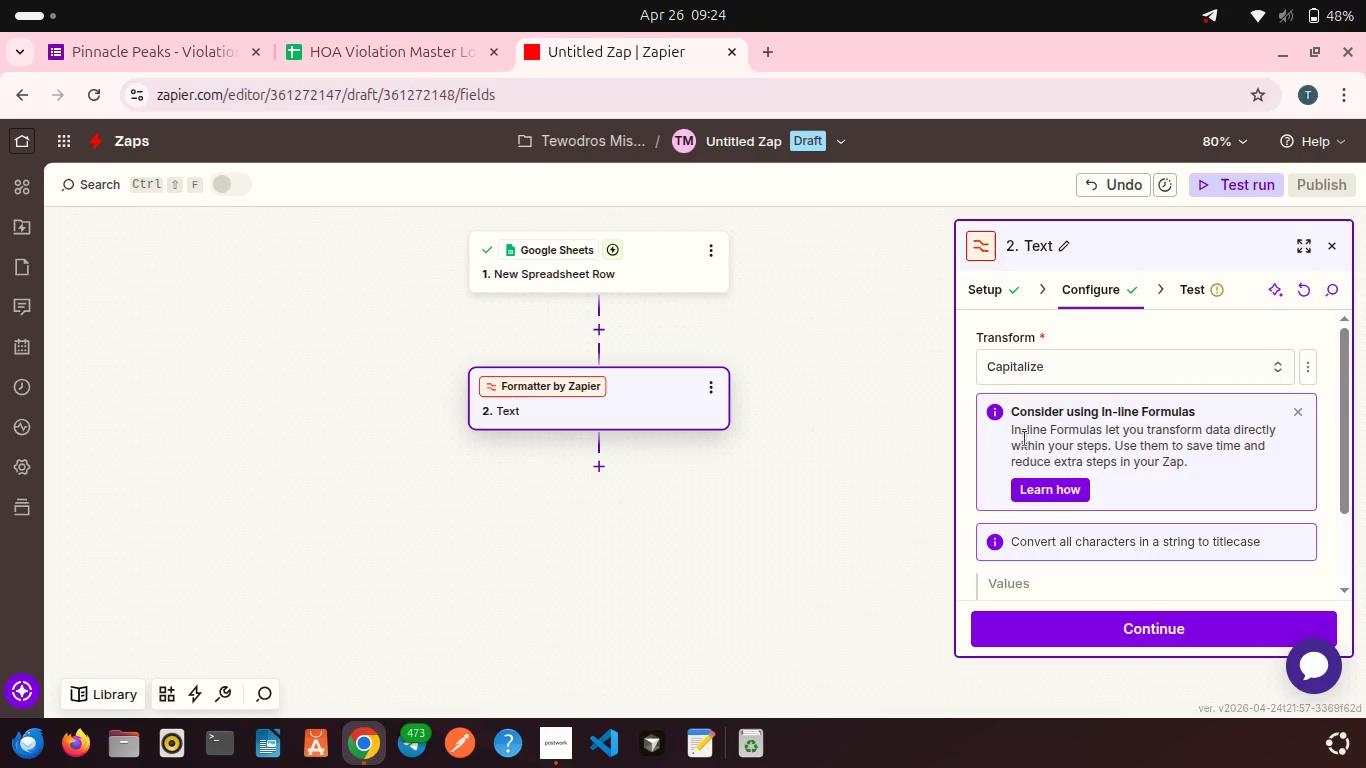 
scroll: coordinate [1025, 439], scroll_direction: down, amount: 2.0
 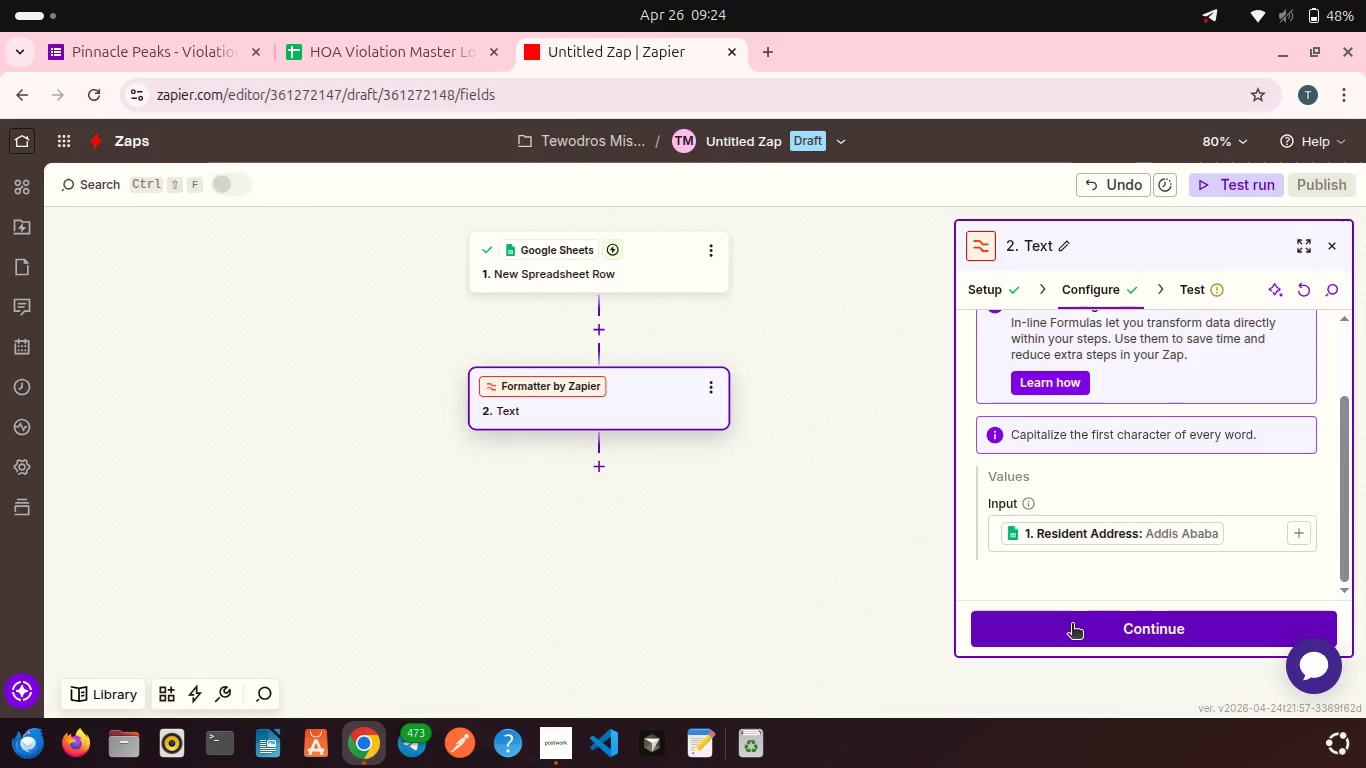 
left_click([1072, 625])
 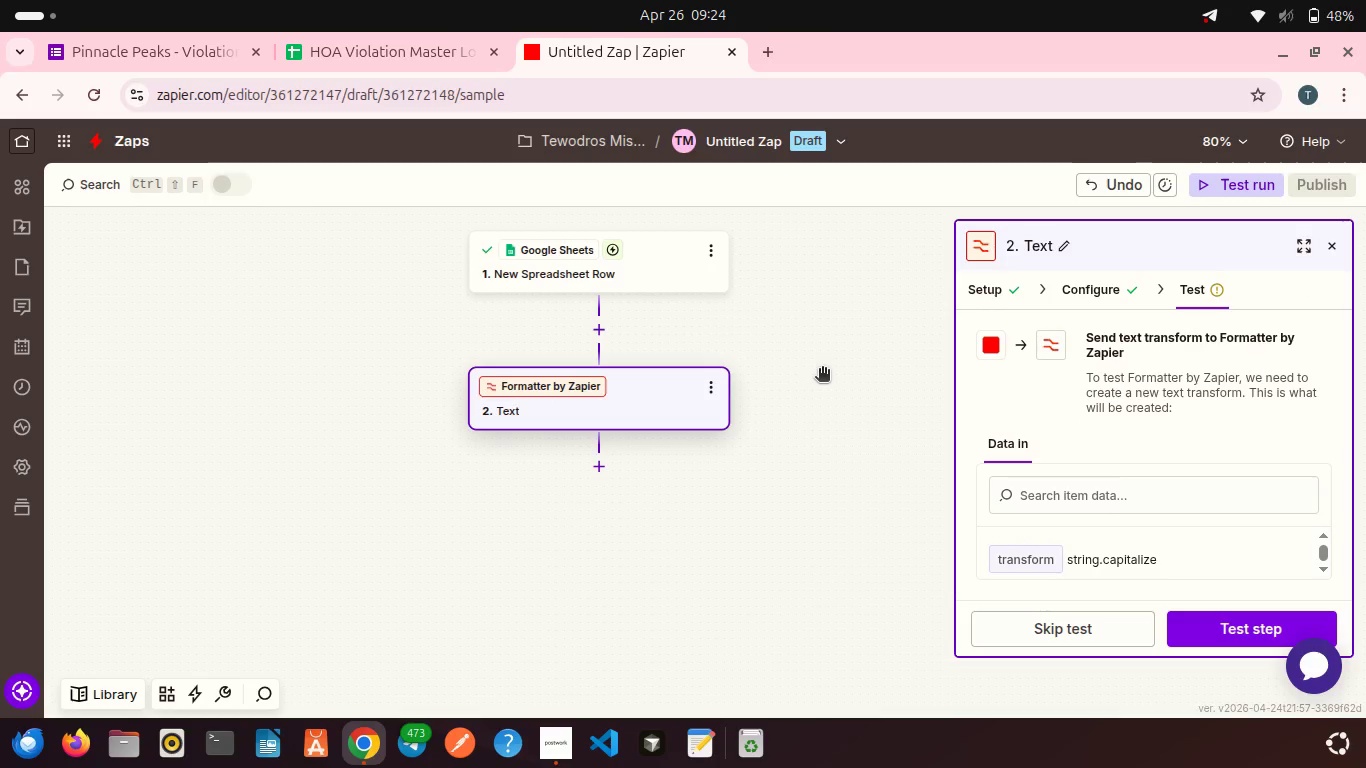 
left_click([665, 262])
 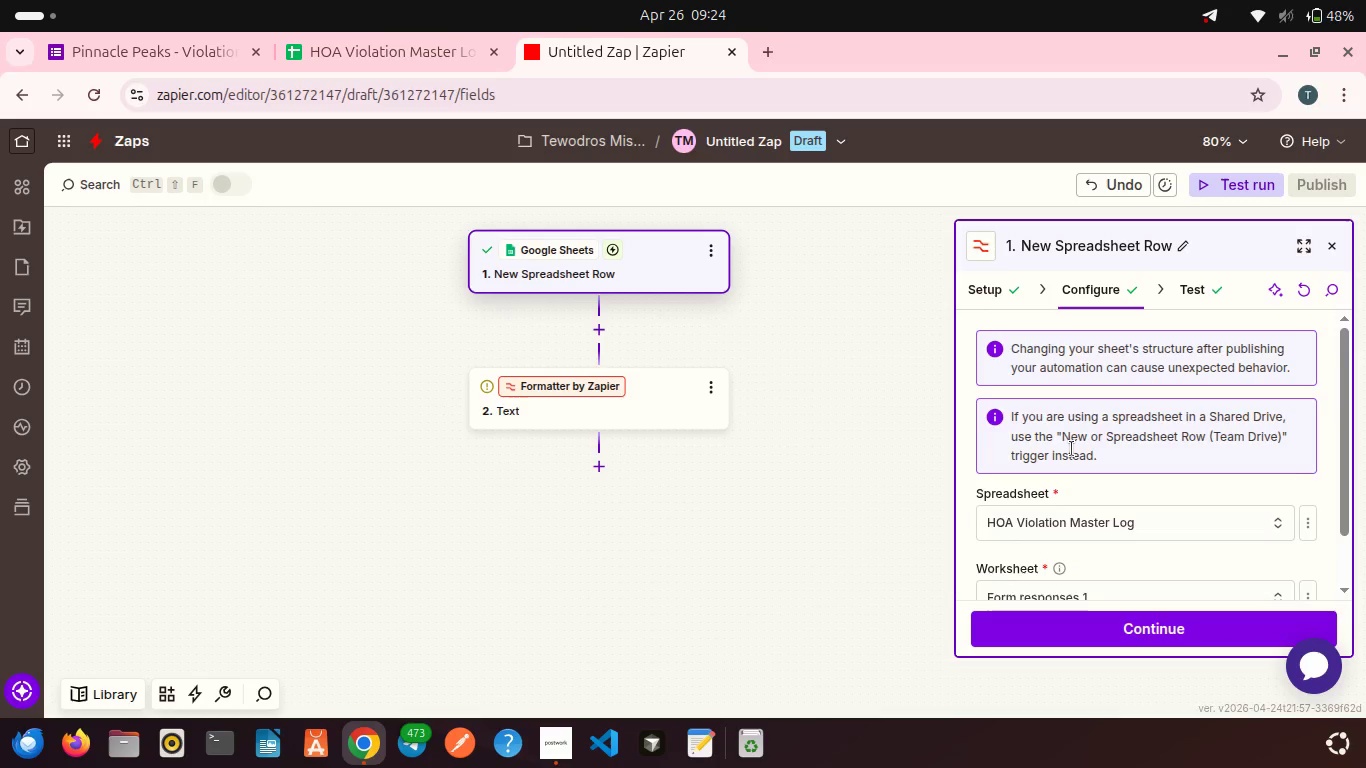 
scroll: coordinate [1072, 449], scroll_direction: down, amount: 4.0
 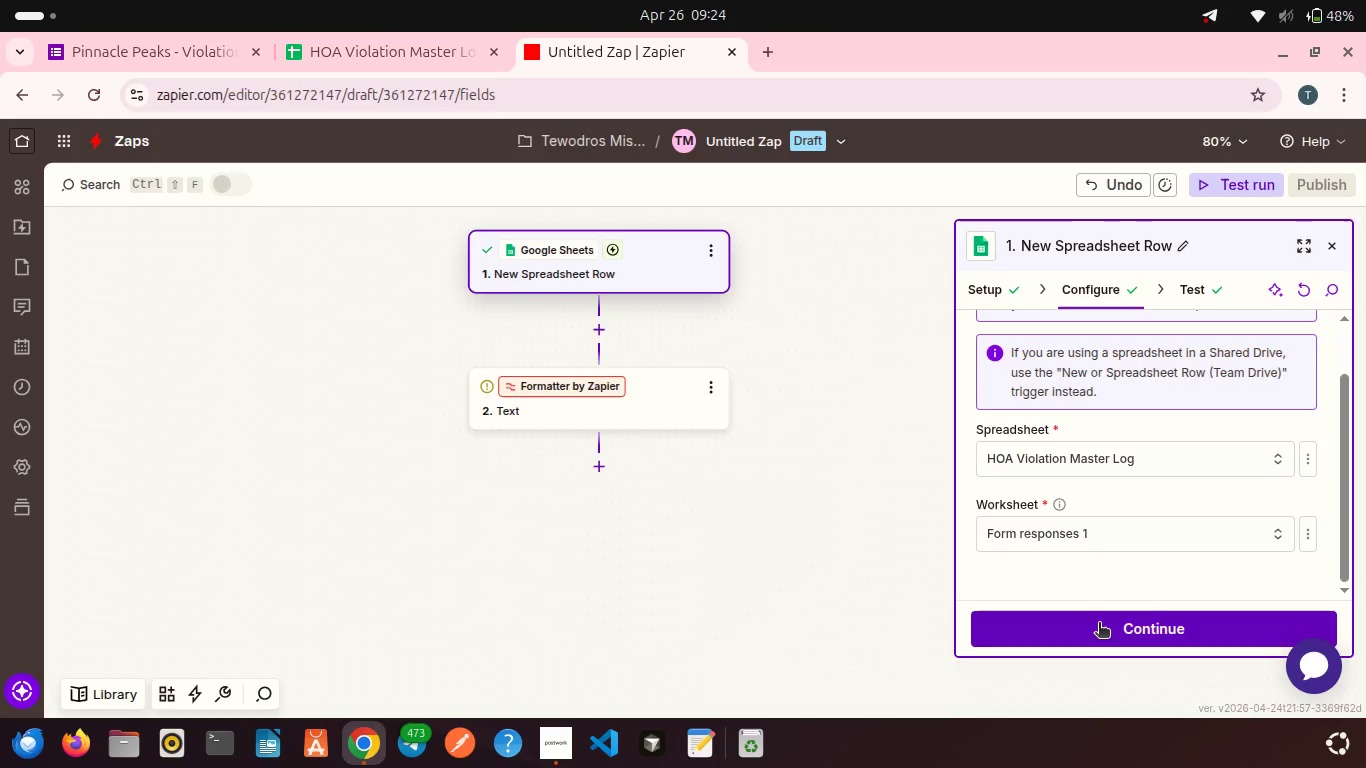 
left_click([1099, 624])
 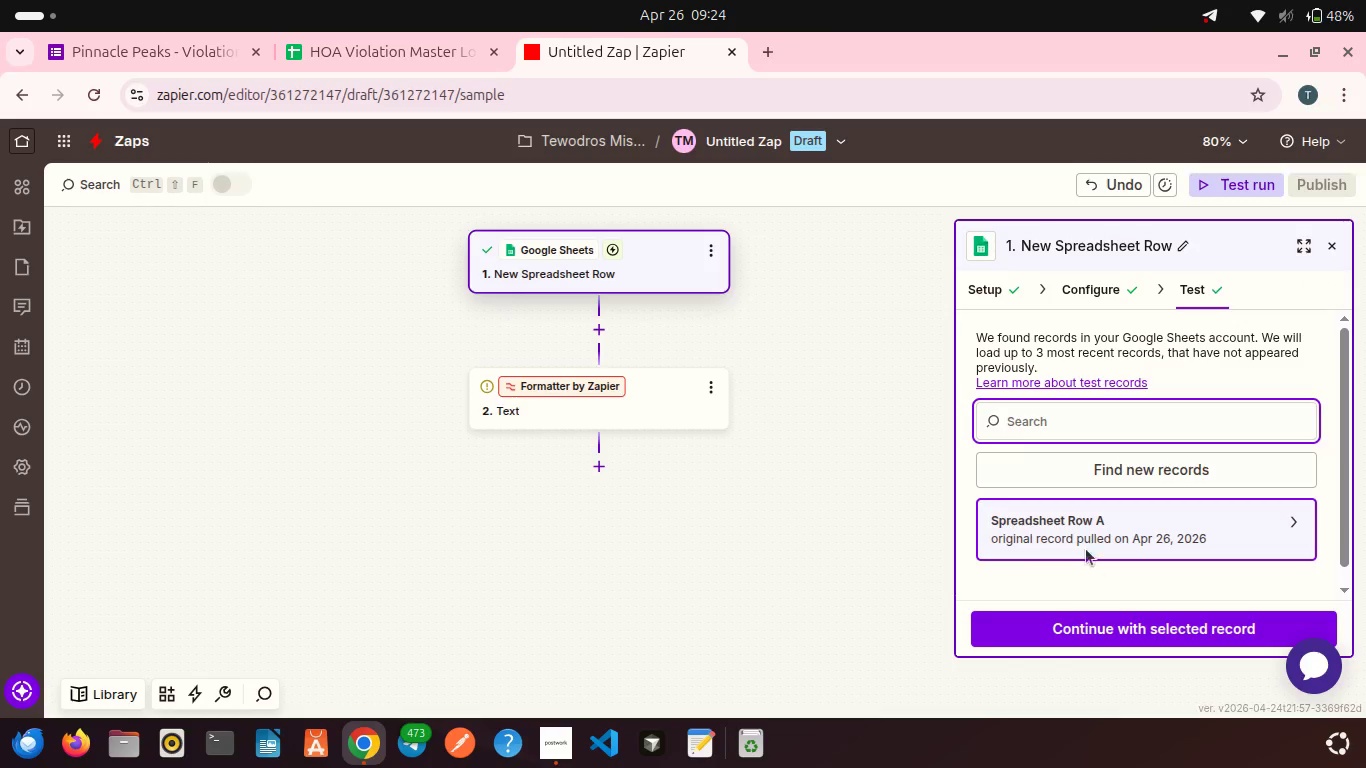 
left_click([1083, 542])
 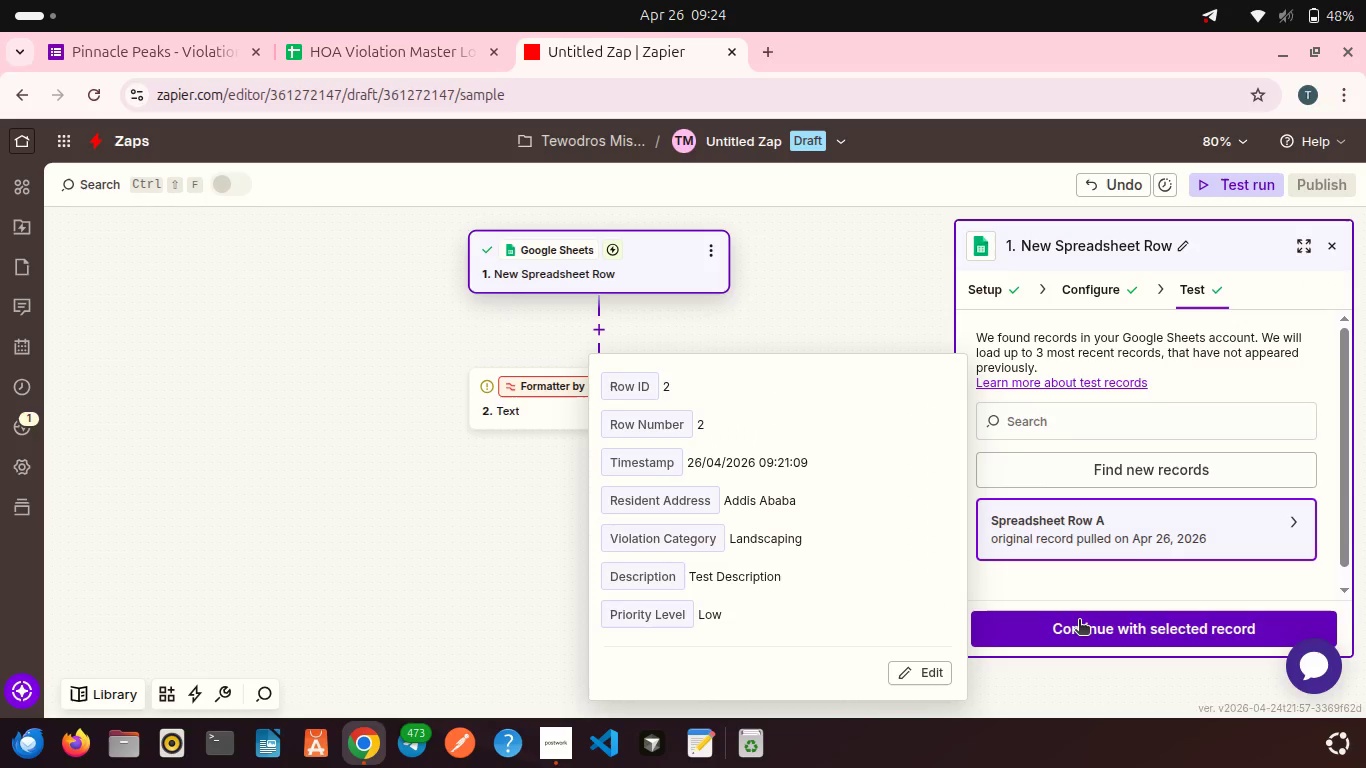 
left_click([1071, 630])
 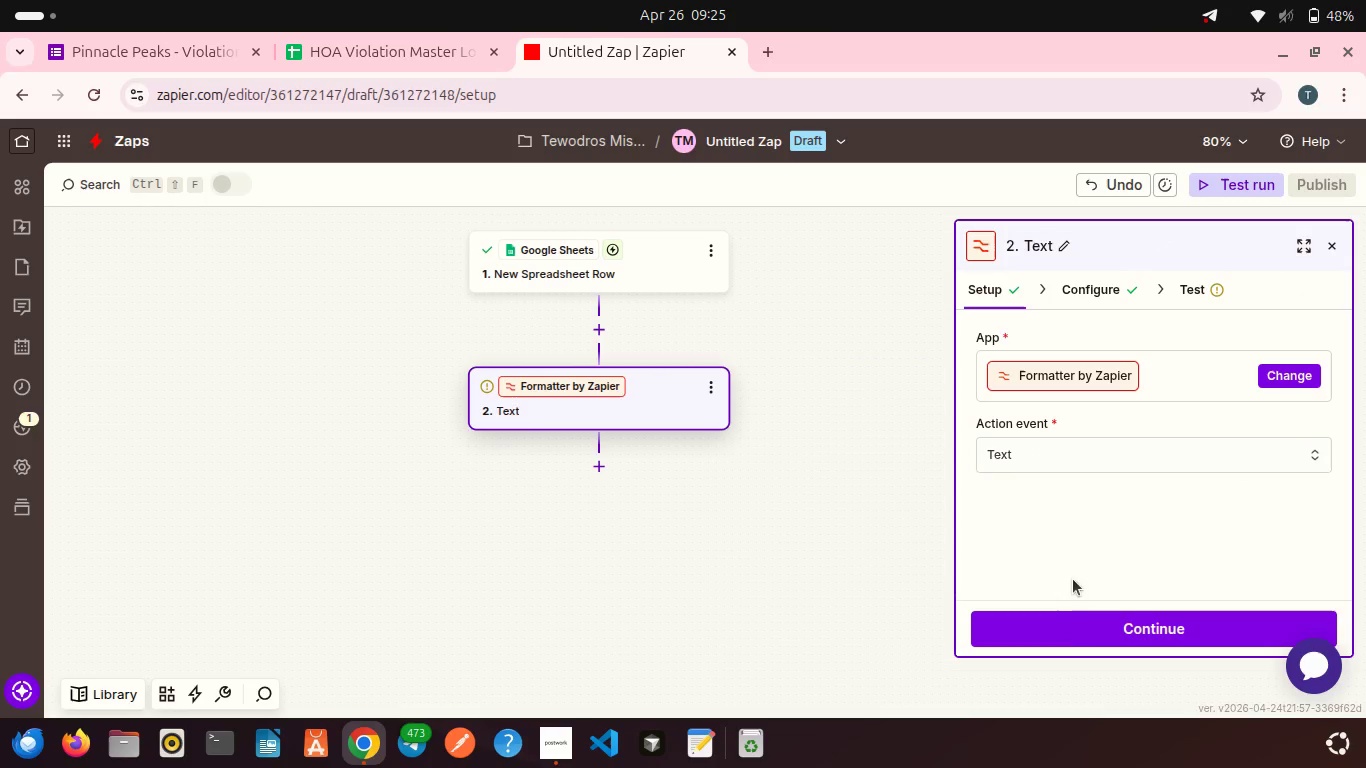 
left_click([1081, 641])
 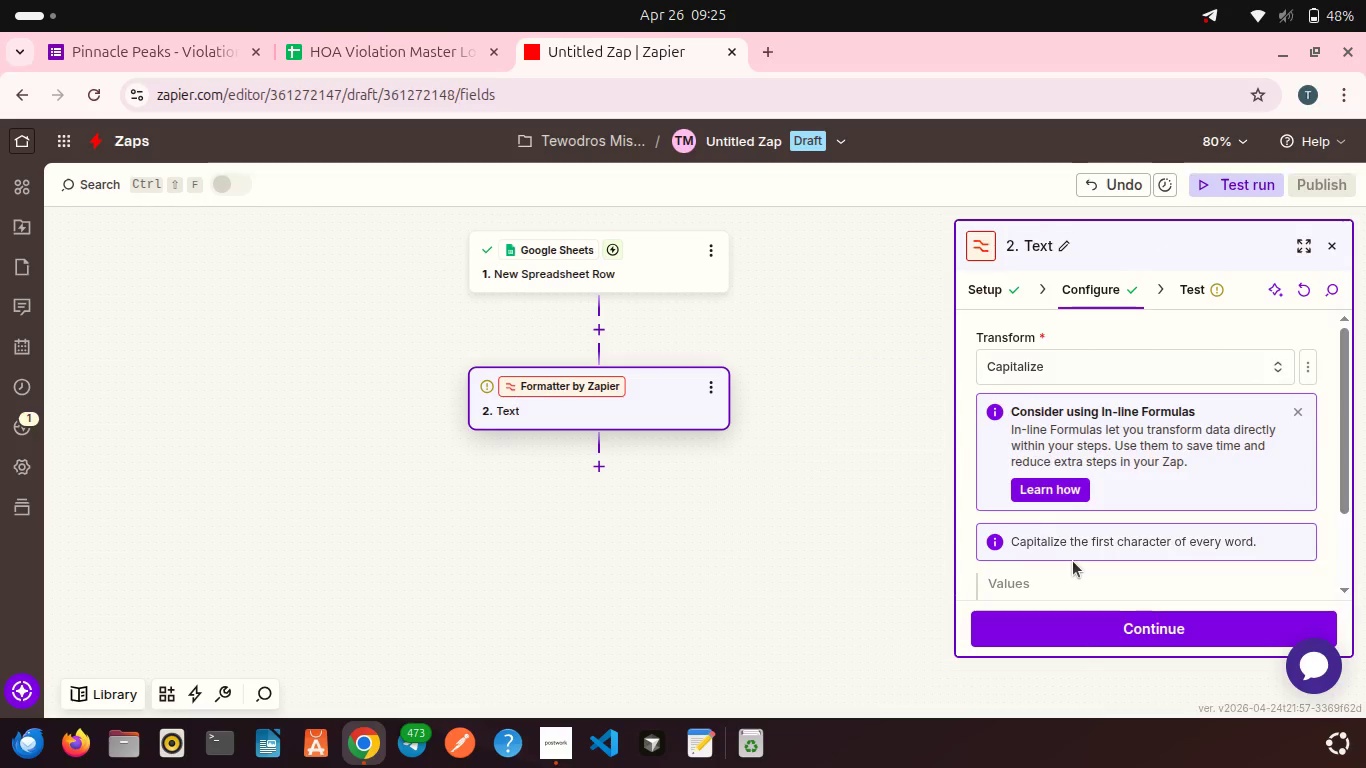 
scroll: coordinate [1073, 561], scroll_direction: down, amount: 3.0
 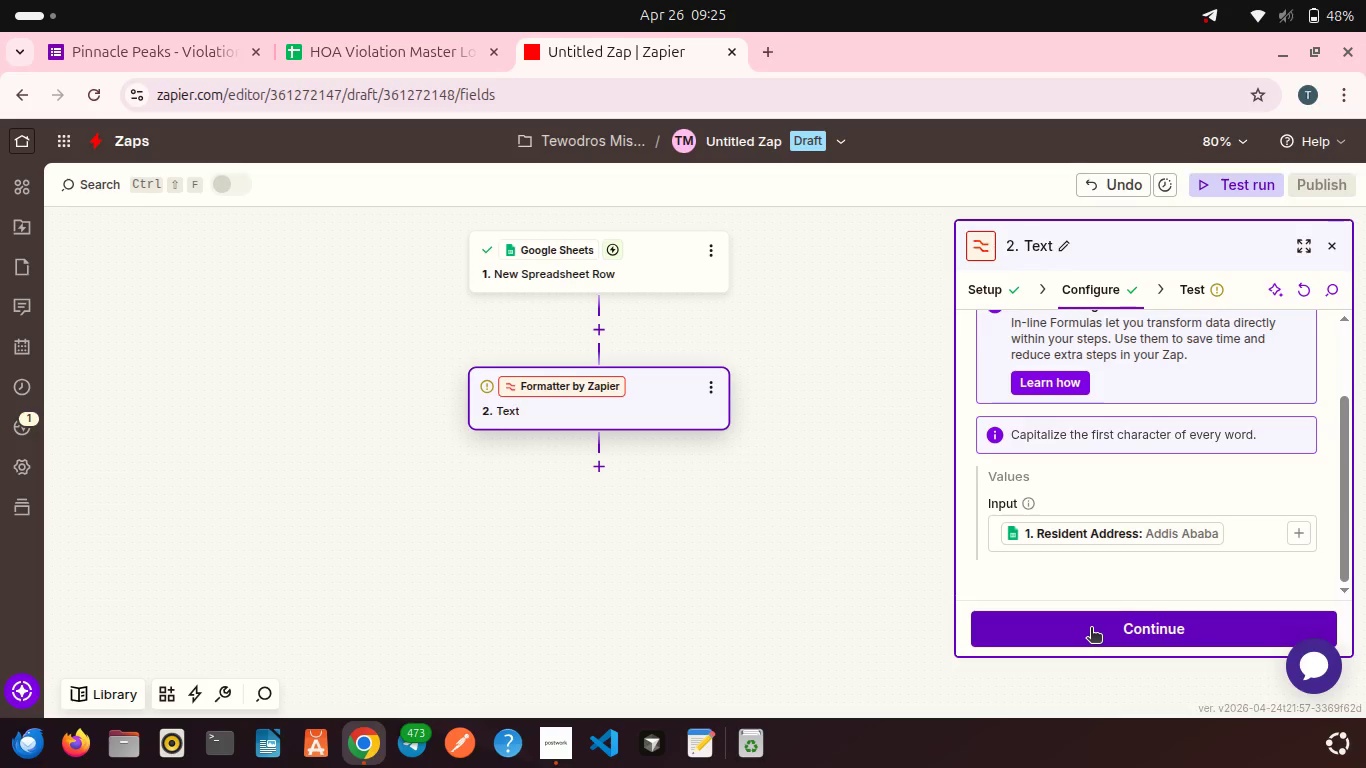 
left_click([1091, 629])
 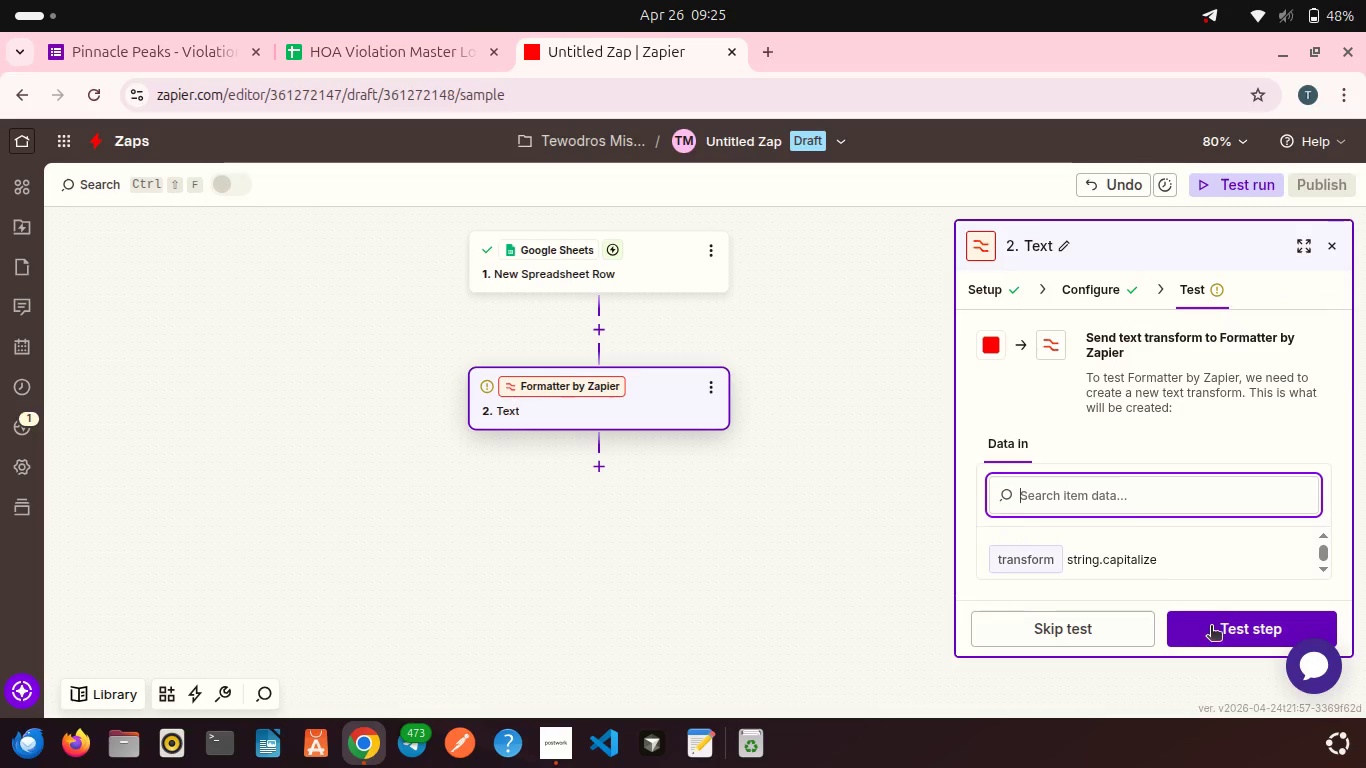 
left_click([1212, 627])
 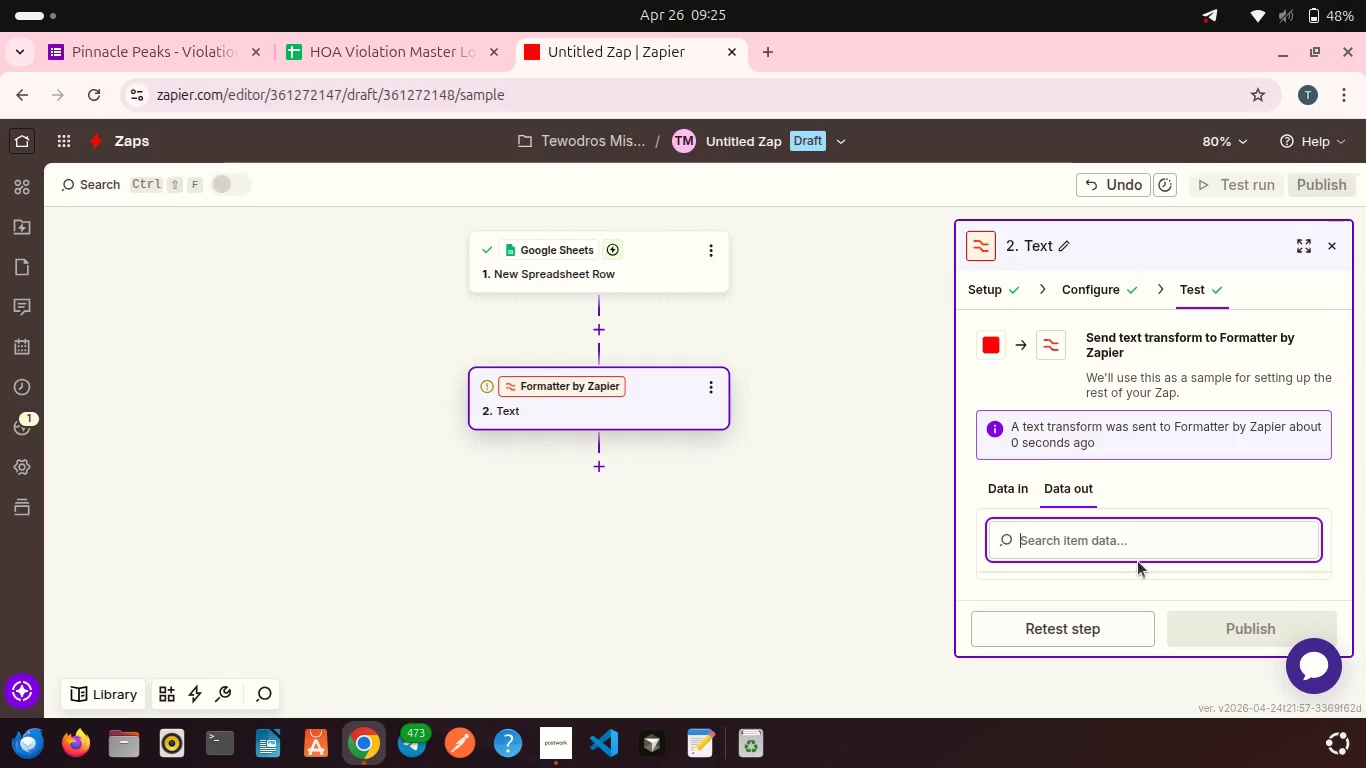 
wait(9.7)
 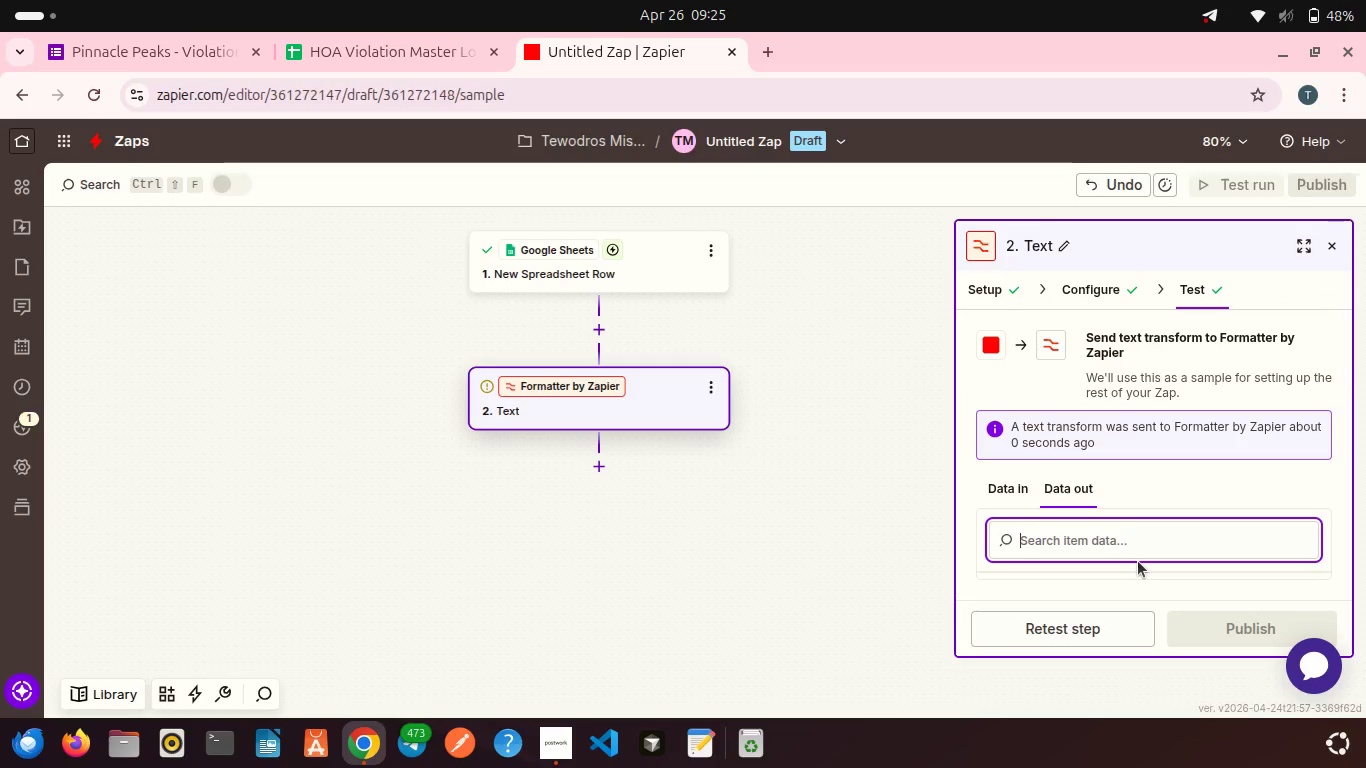 
left_click([599, 459])
 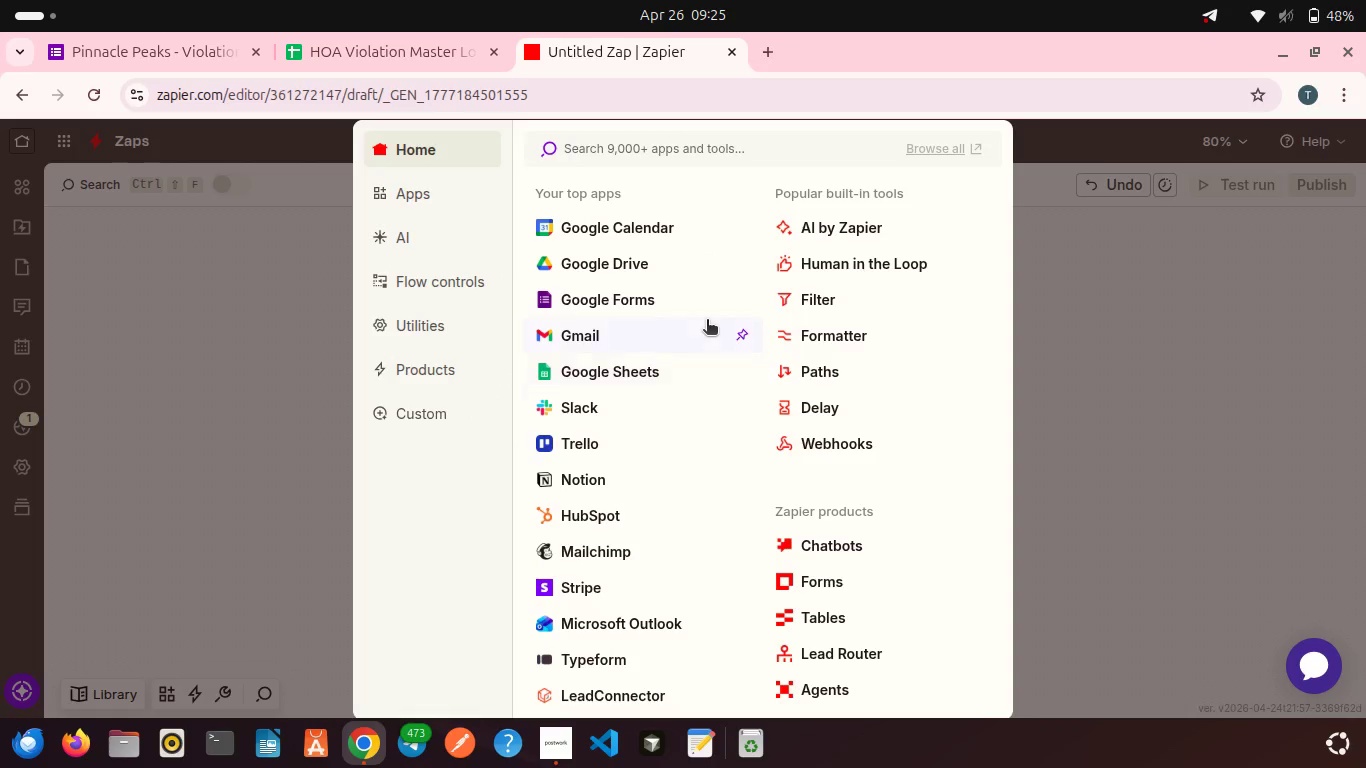 
left_click([817, 341])
 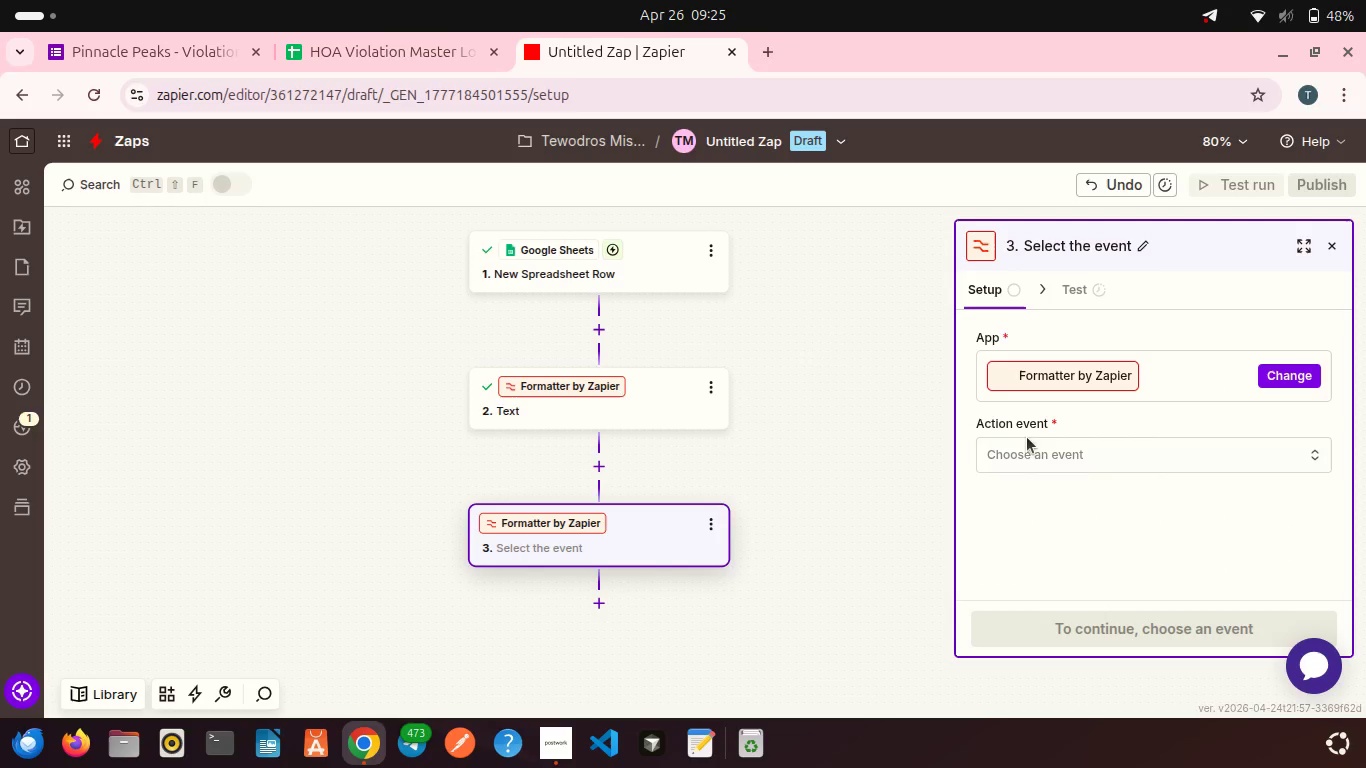 
left_click([1033, 452])
 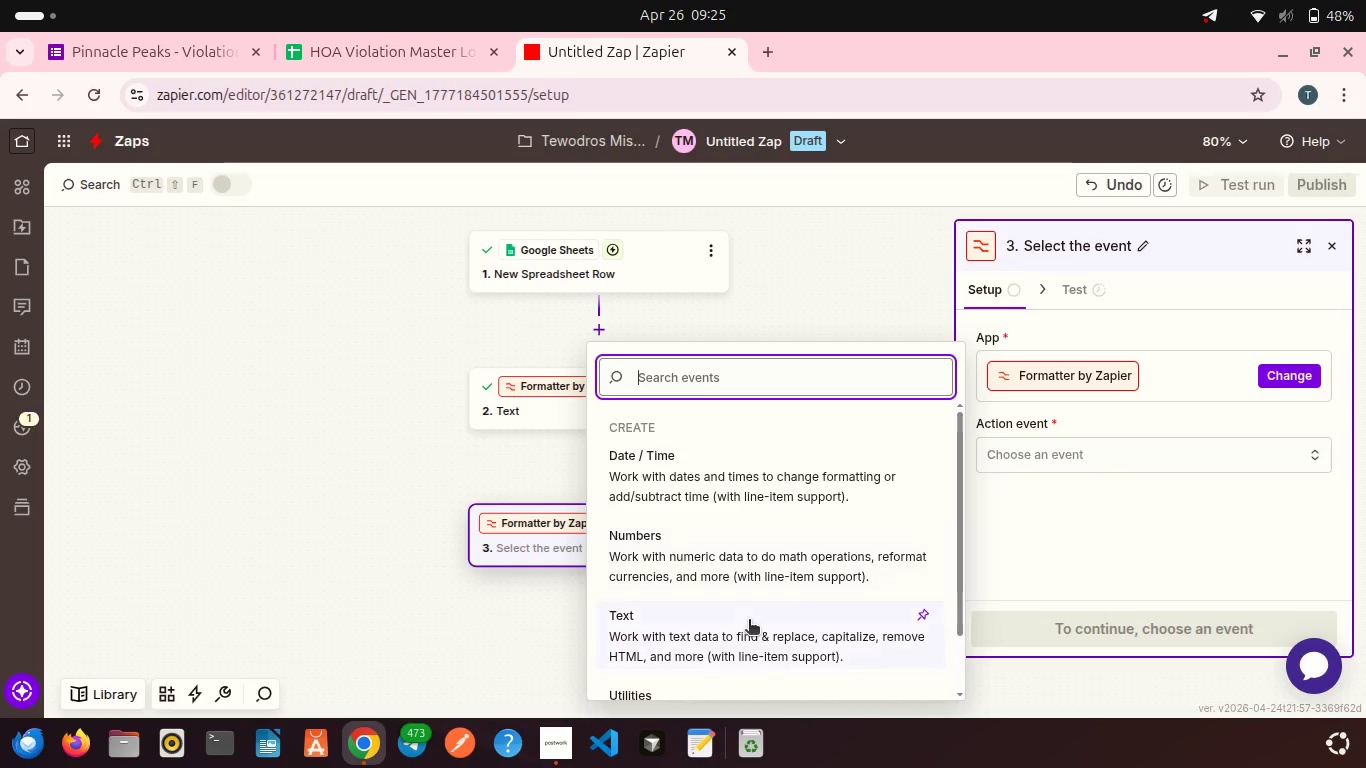 
left_click([749, 621])
 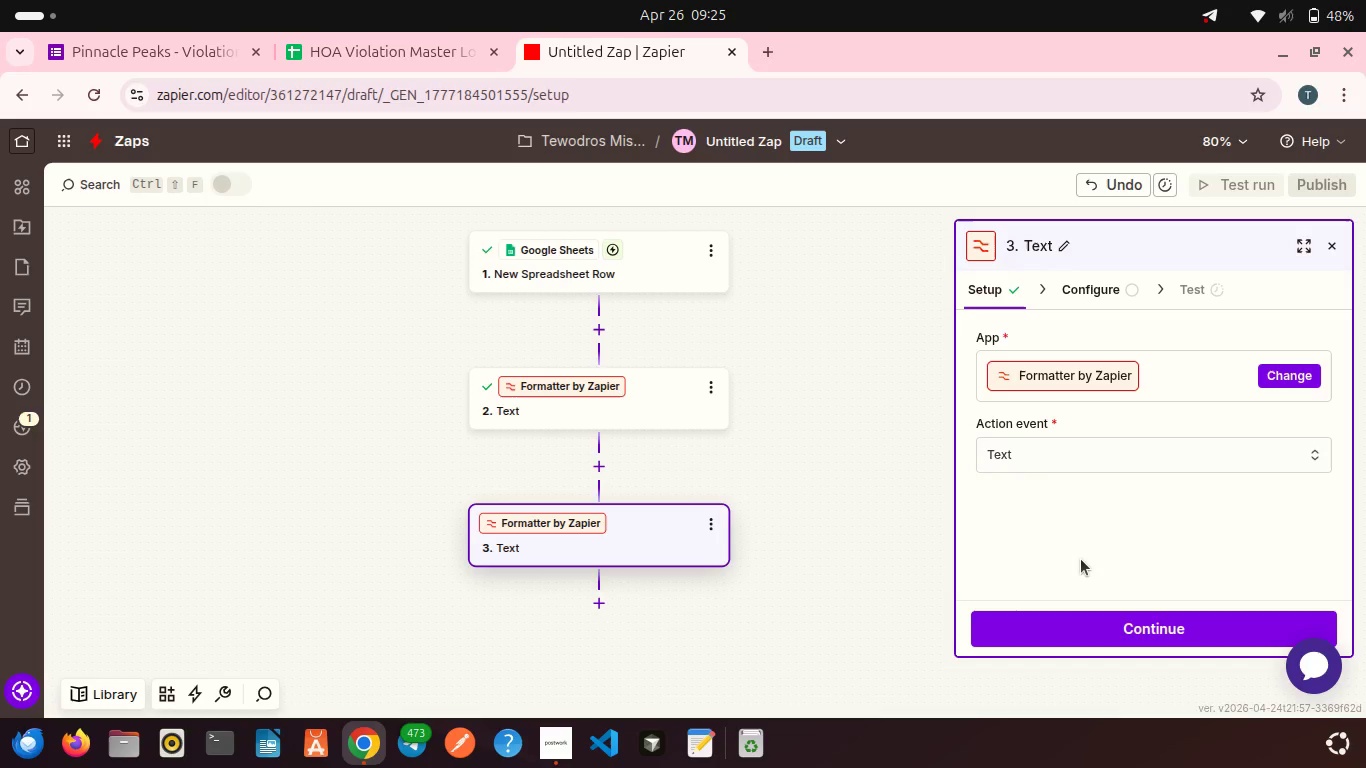 
scroll: coordinate [1081, 559], scroll_direction: down, amount: 3.0
 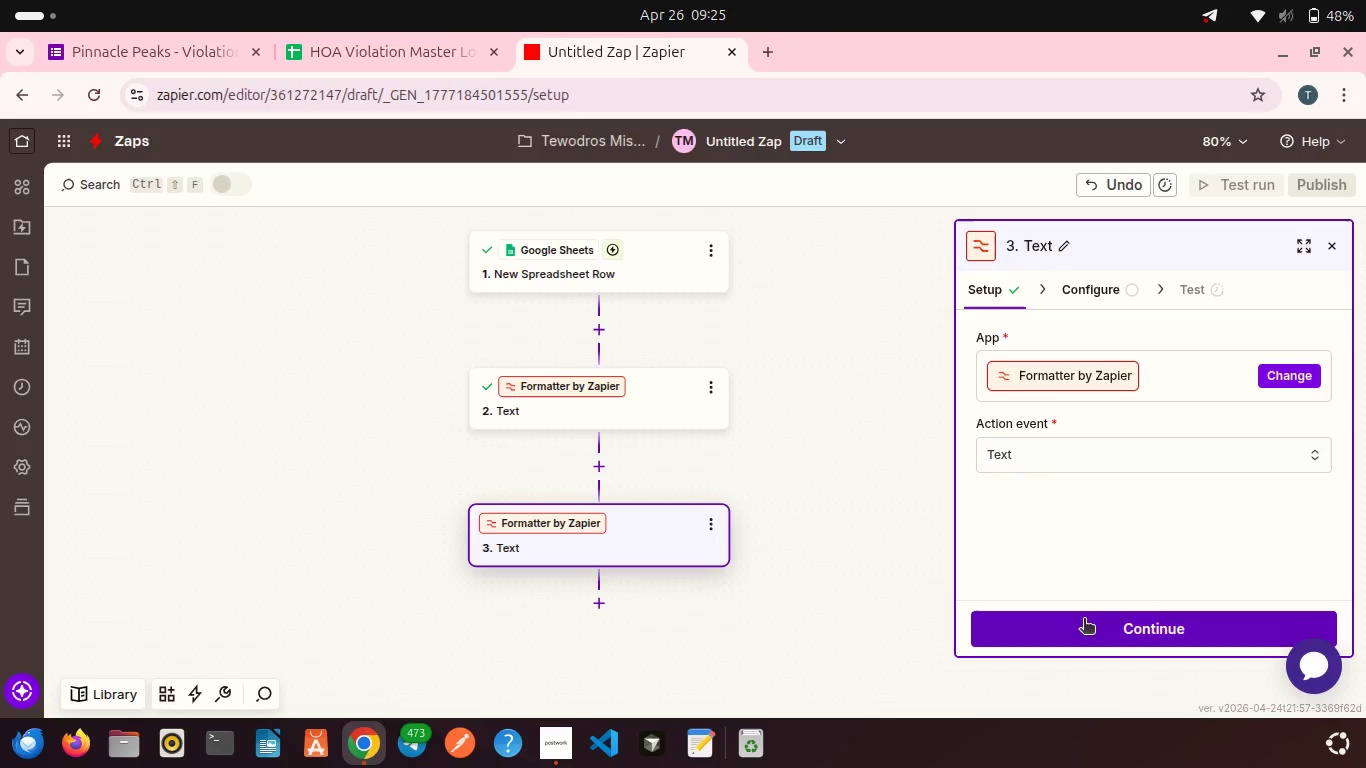 
left_click([1084, 620])
 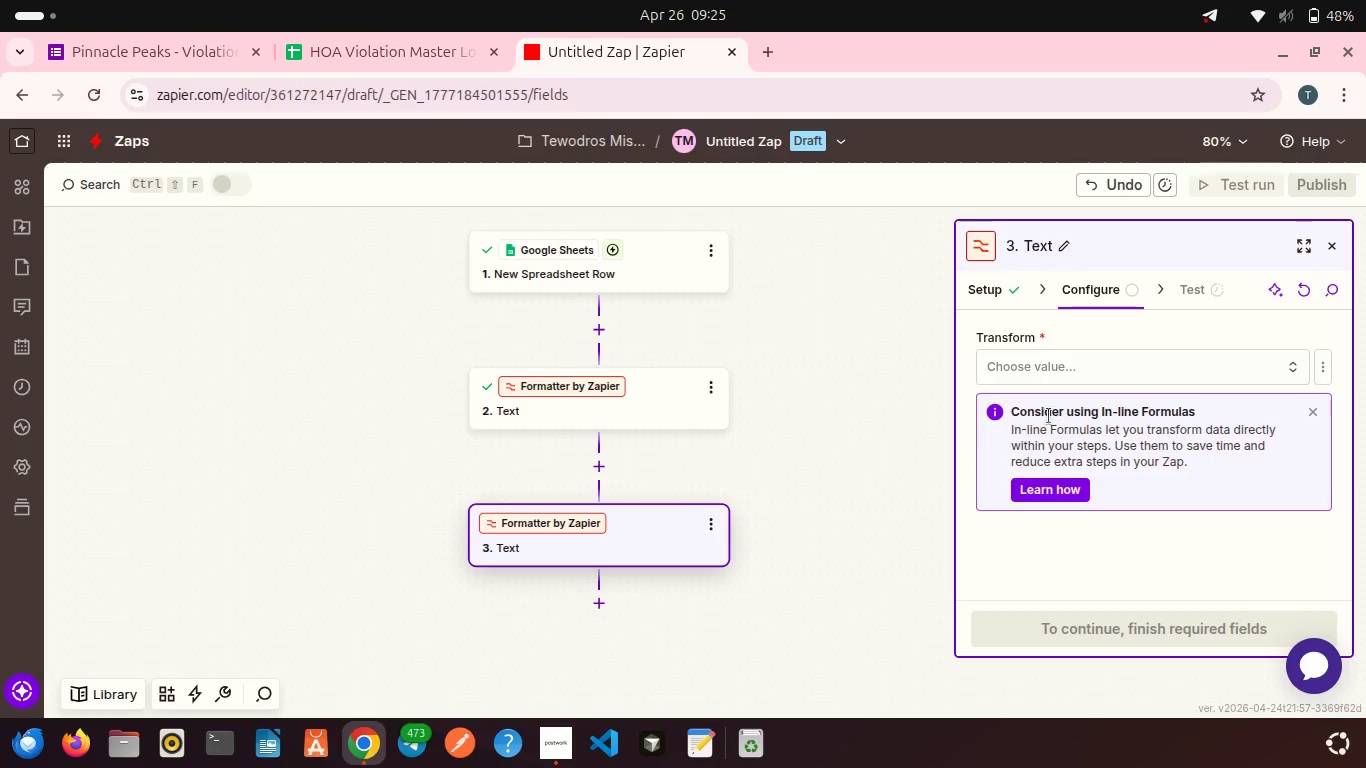 
left_click([1029, 369])
 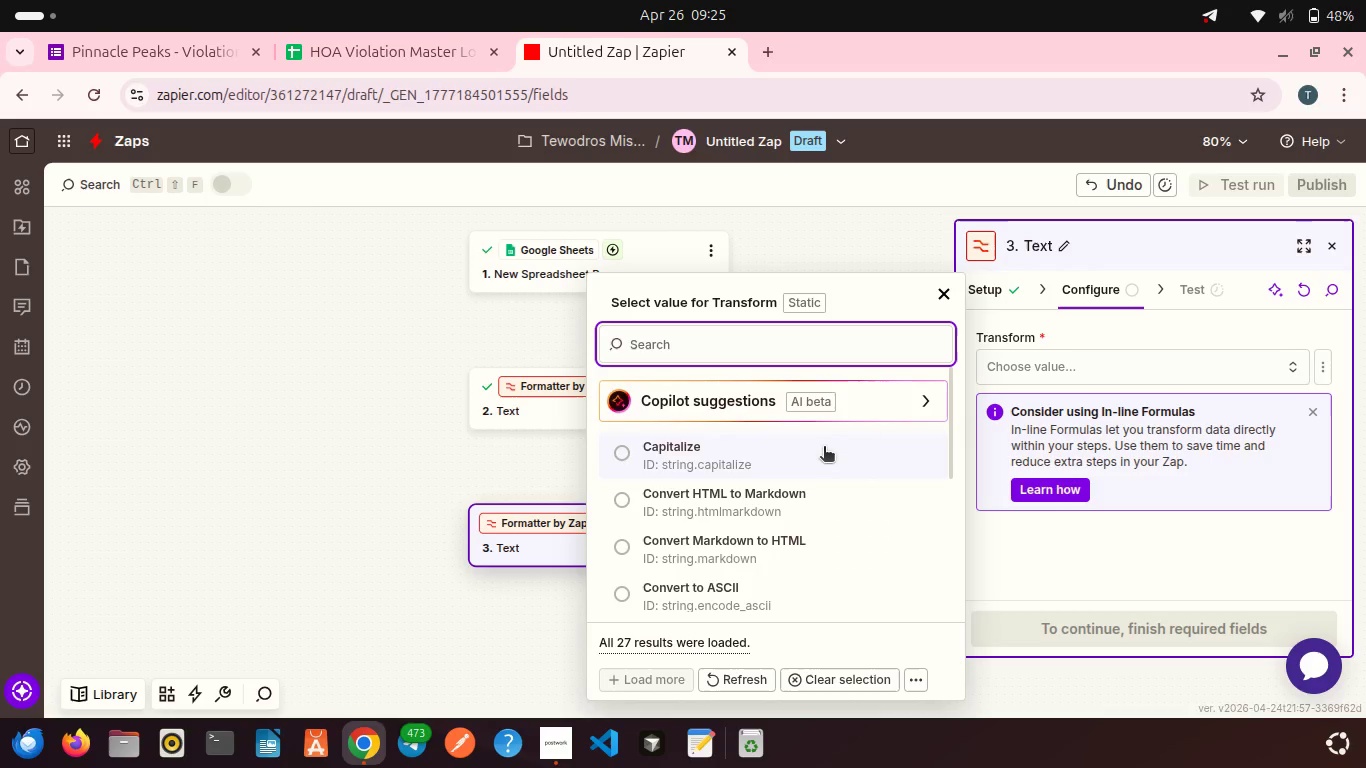 
left_click([824, 448])
 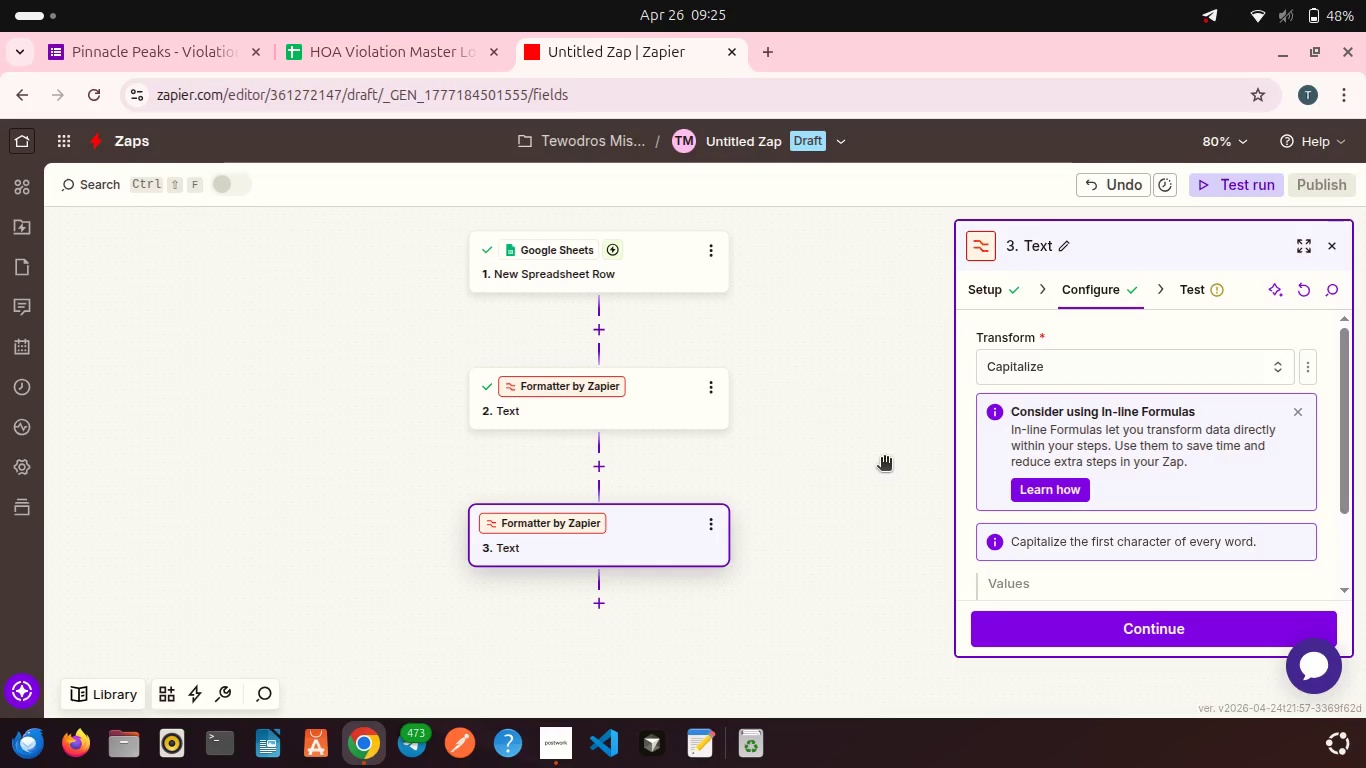 
wait(8.84)
 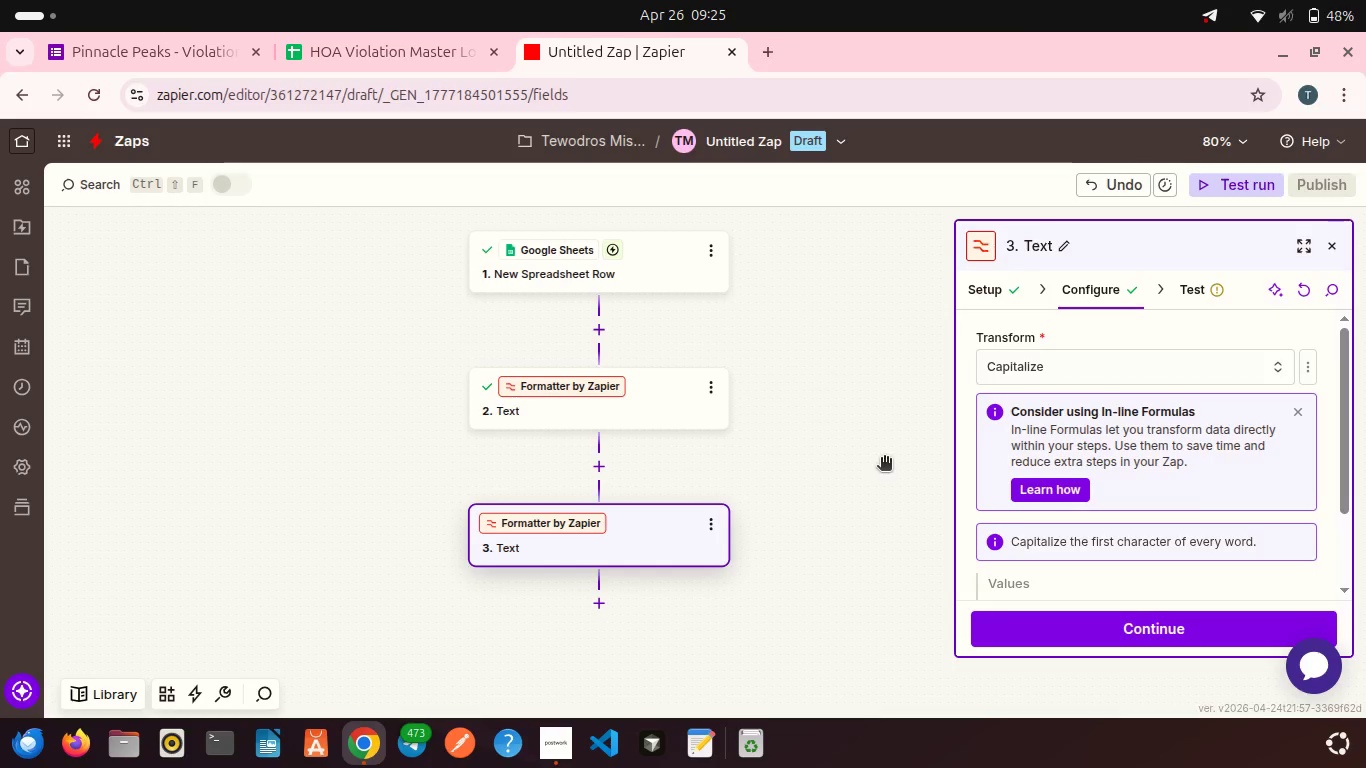 
scroll: coordinate [1049, 512], scroll_direction: down, amount: 1.0
 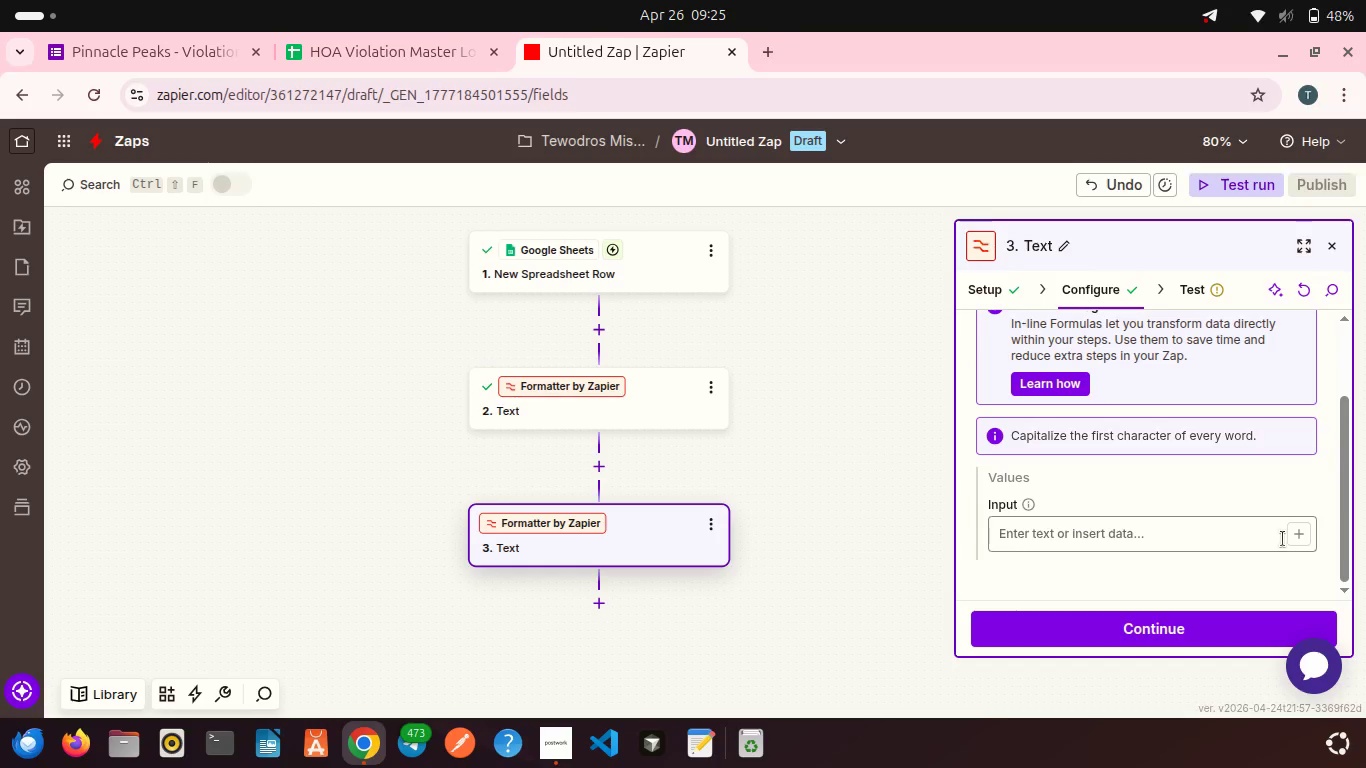 
left_click([1288, 539])
 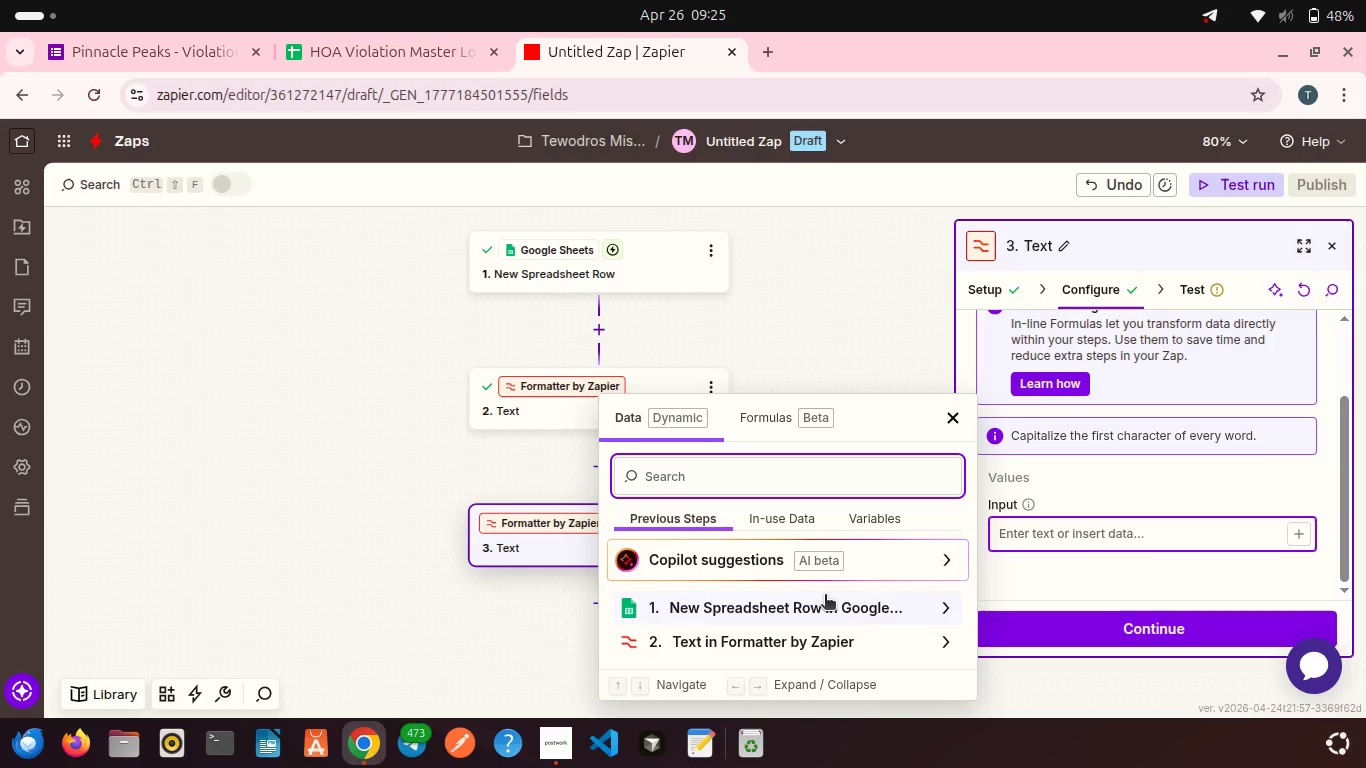 
left_click([825, 596])
 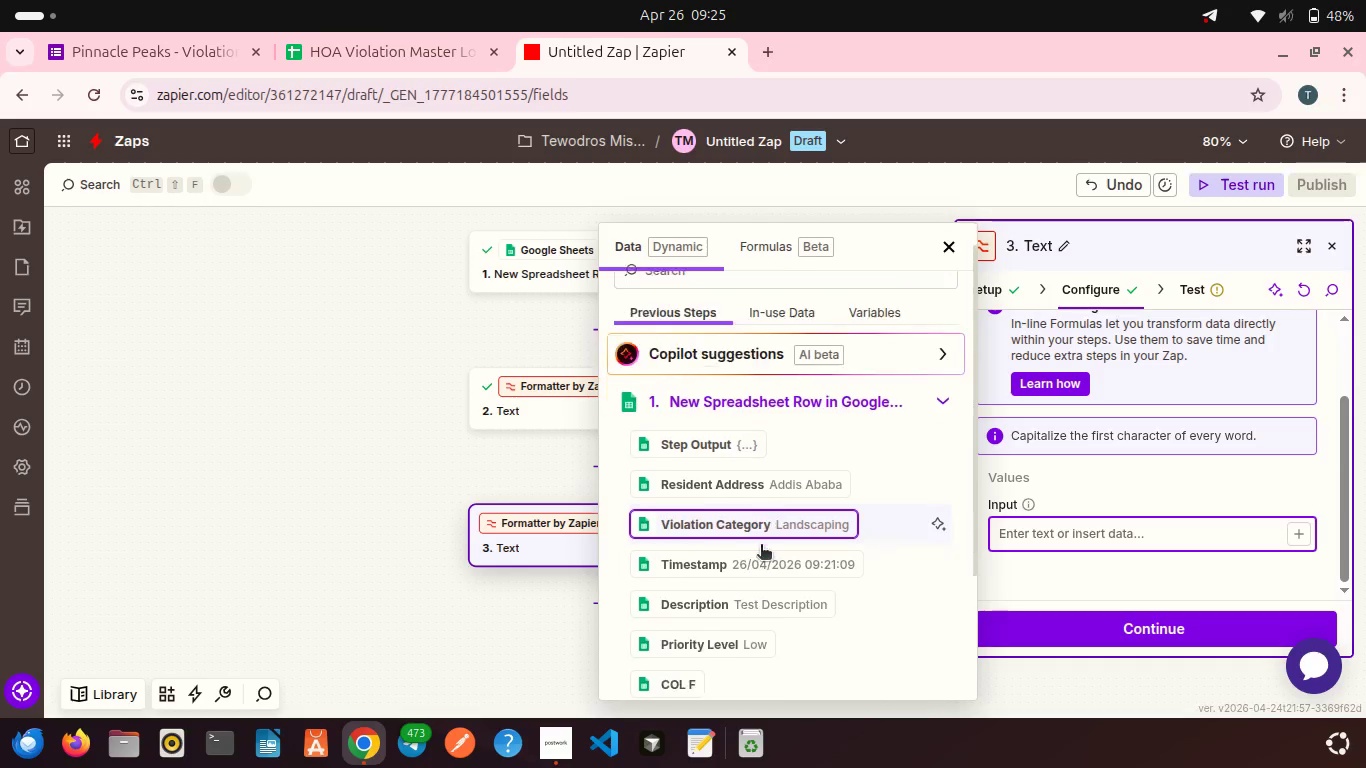 
scroll: coordinate [761, 546], scroll_direction: down, amount: 3.0
 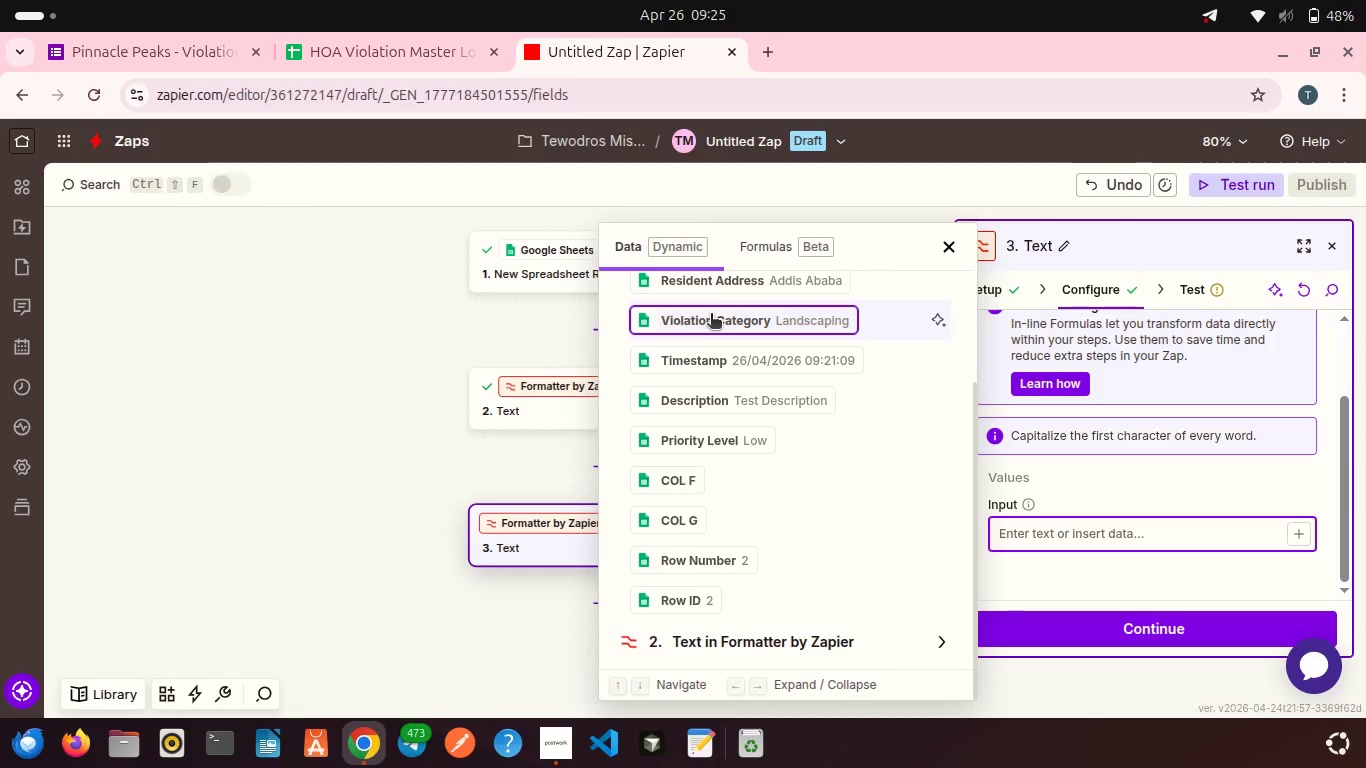 
left_click([711, 315])
 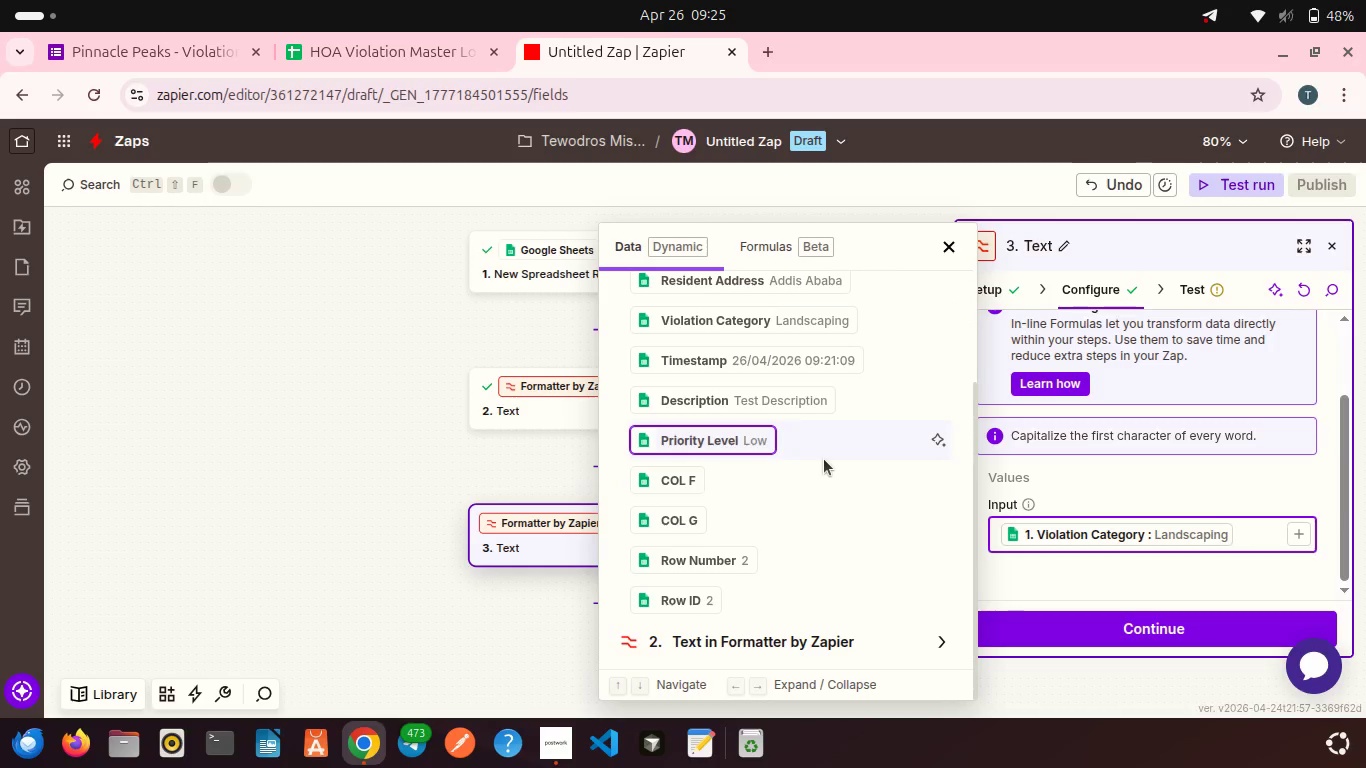 
scroll: coordinate [824, 459], scroll_direction: down, amount: 3.0
 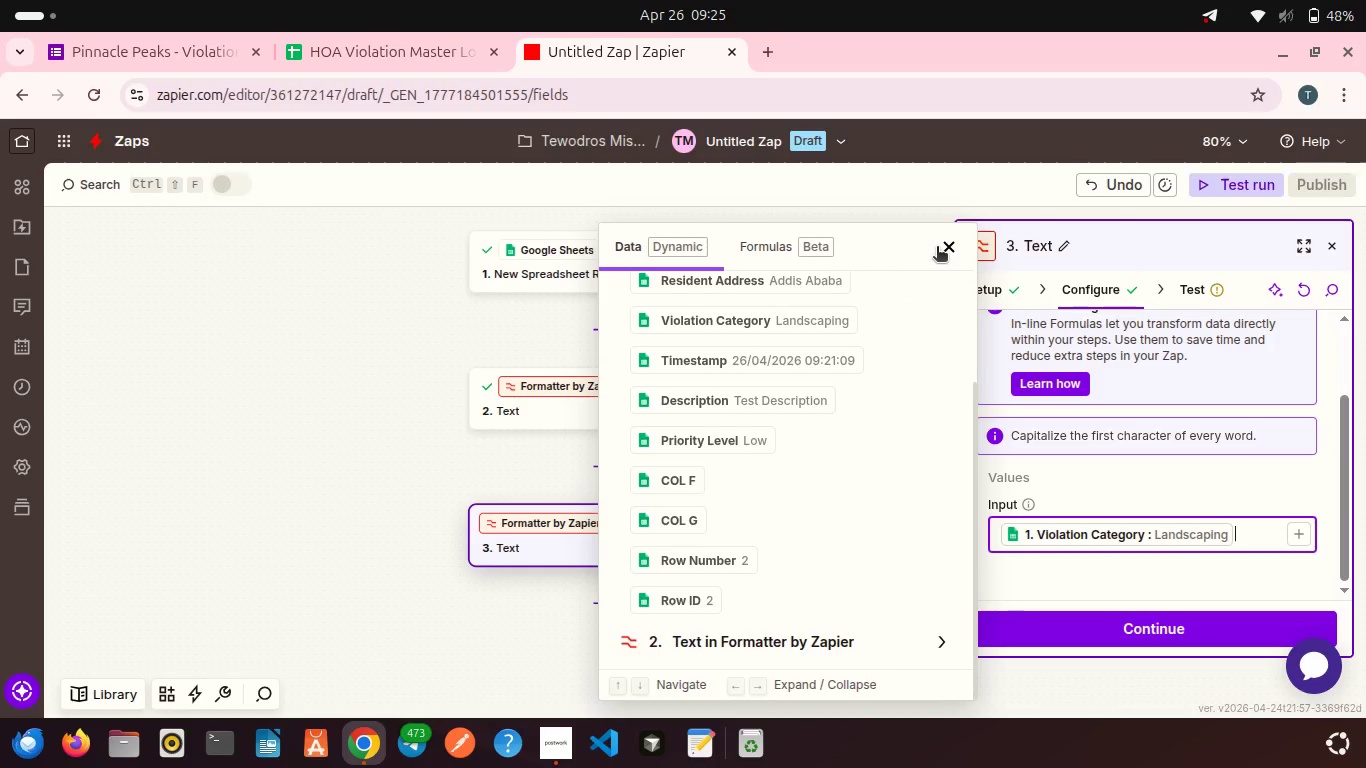 
left_click([937, 248])
 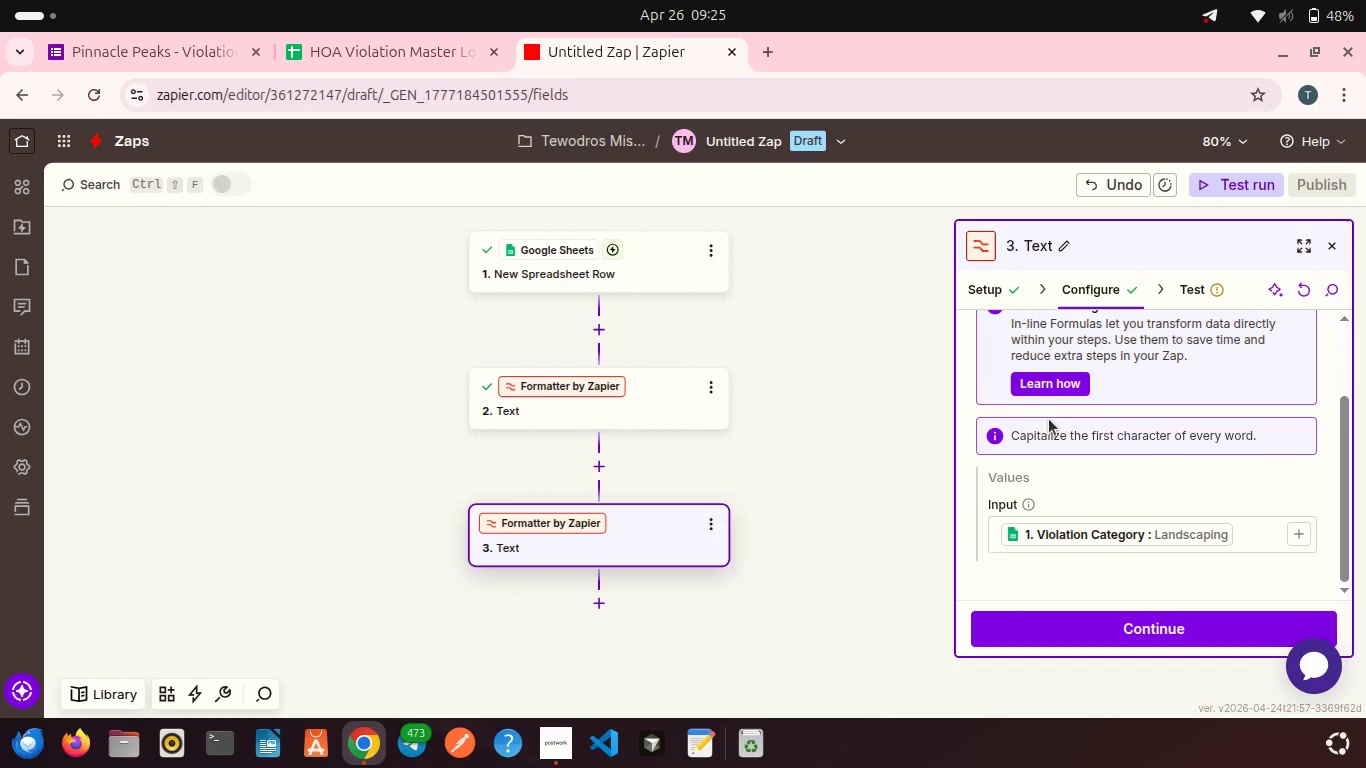 
scroll: coordinate [1049, 419], scroll_direction: down, amount: 1.0
 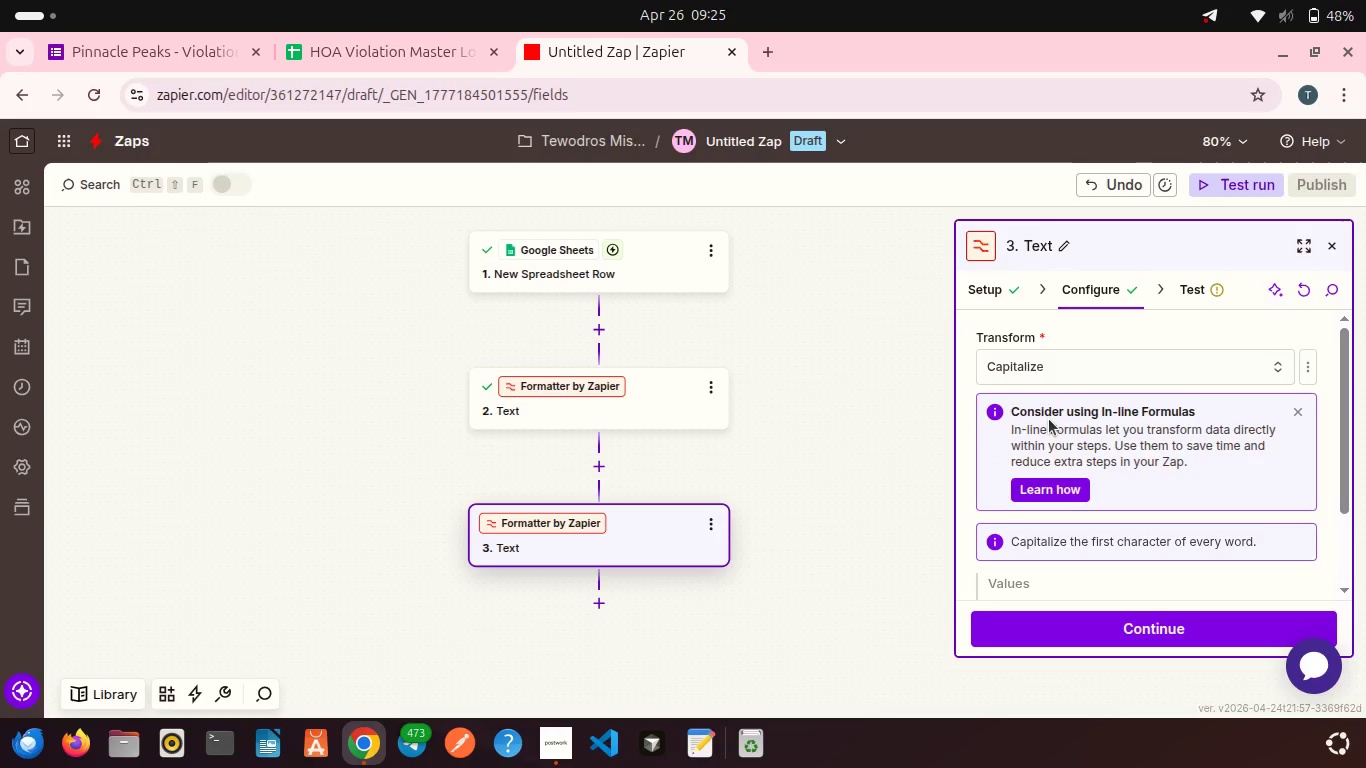 
scroll: coordinate [1049, 419], scroll_direction: up, amount: 1.0
 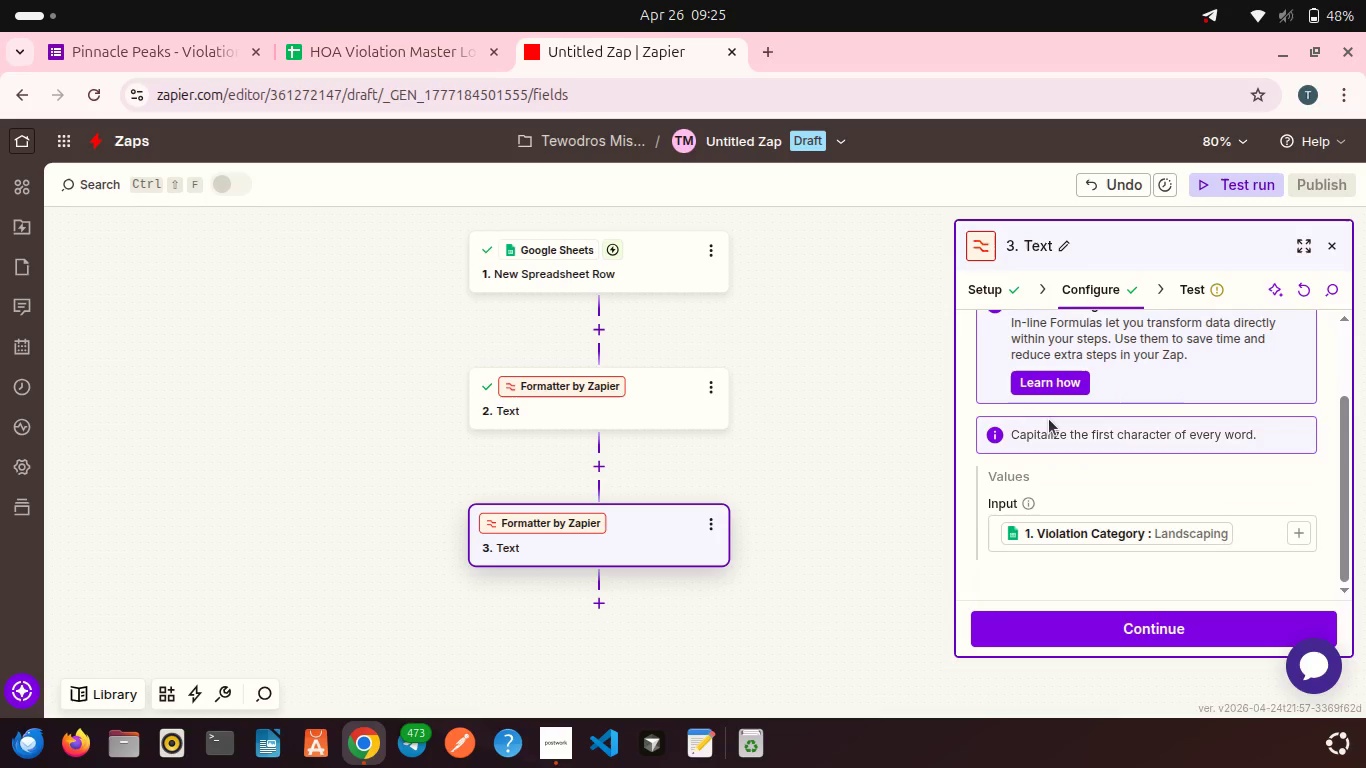 
scroll: coordinate [1049, 419], scroll_direction: down, amount: 1.0
 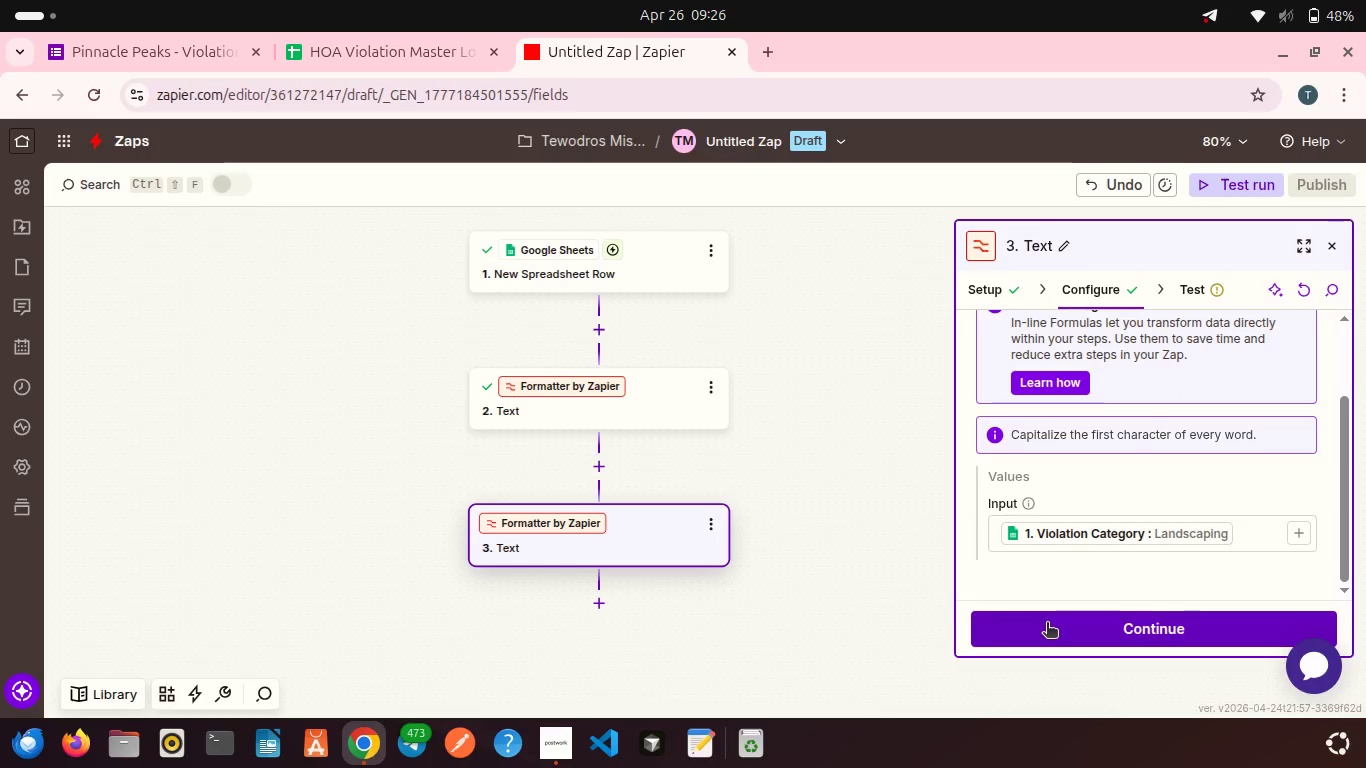 
left_click([1047, 624])
 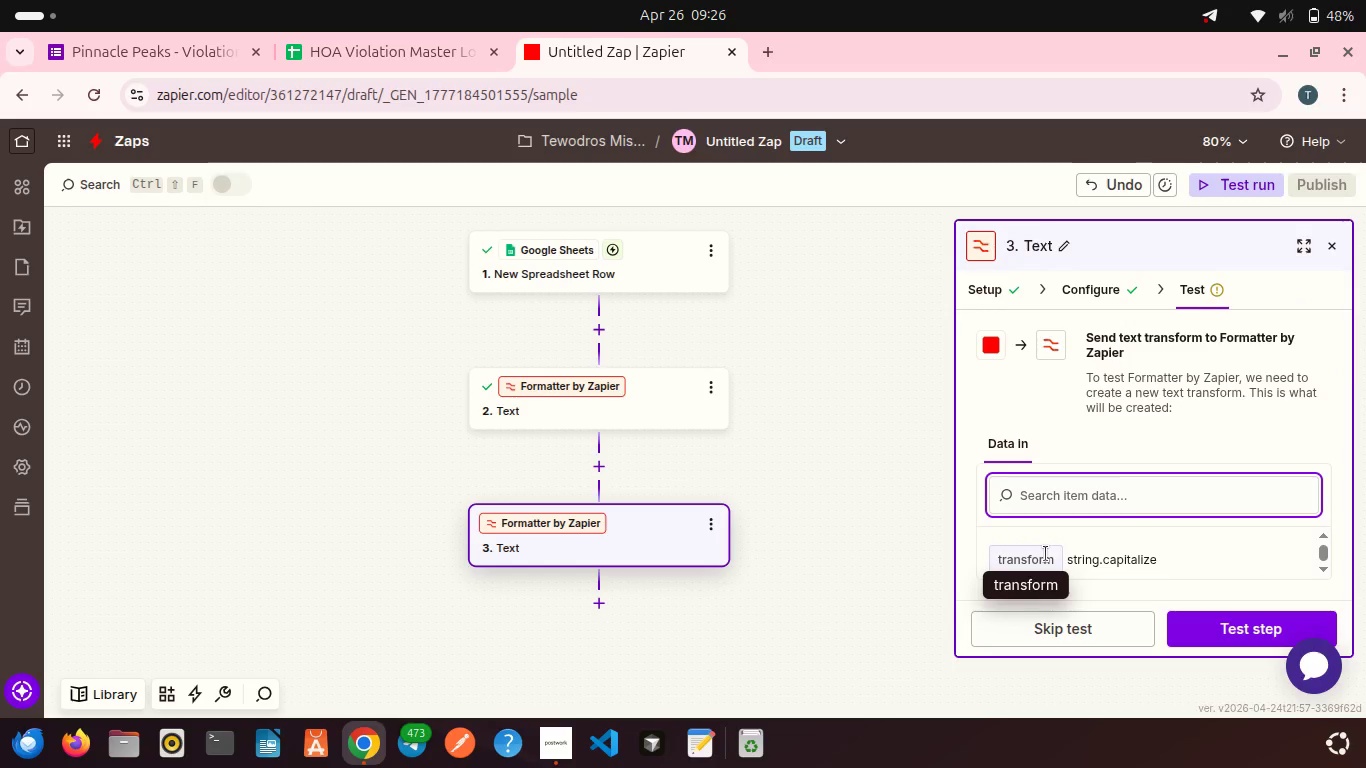 
scroll: coordinate [1046, 554], scroll_direction: down, amount: 2.0
 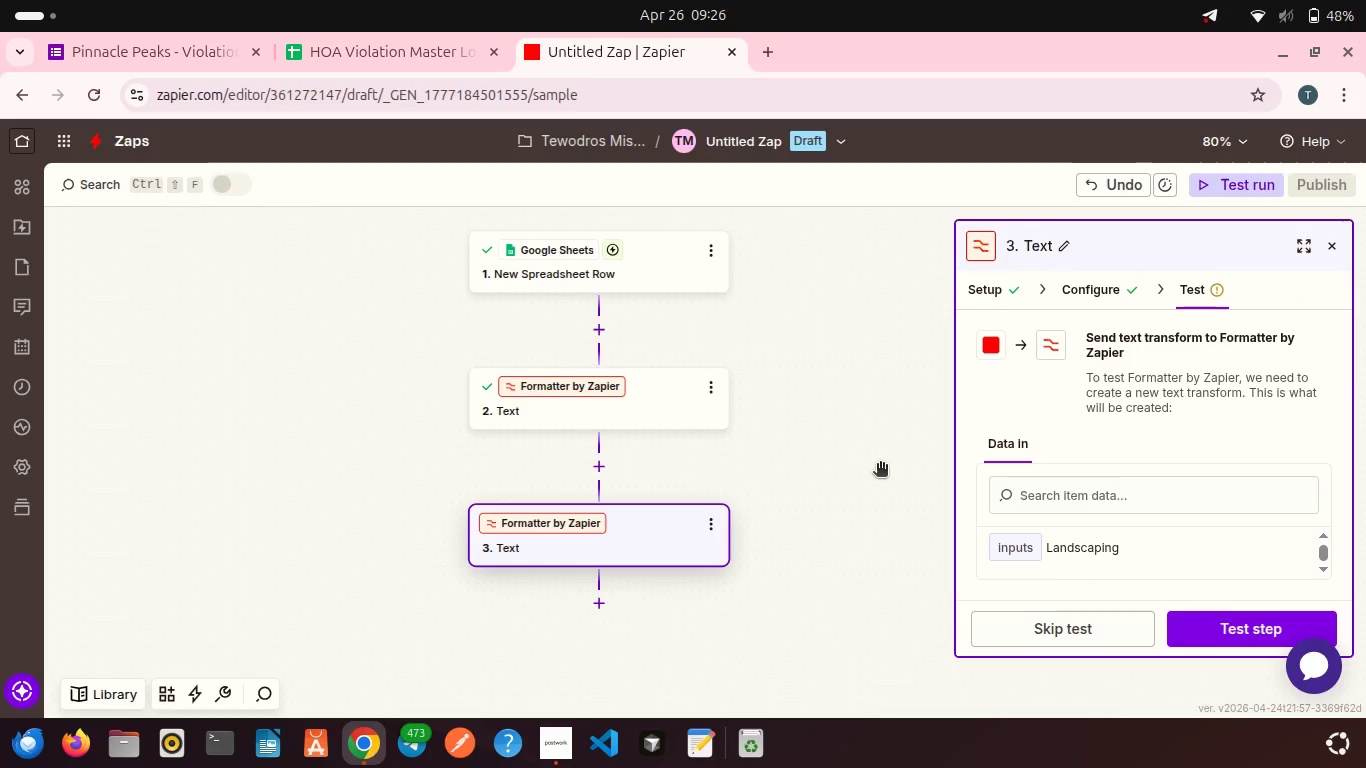 
left_click([660, 266])
 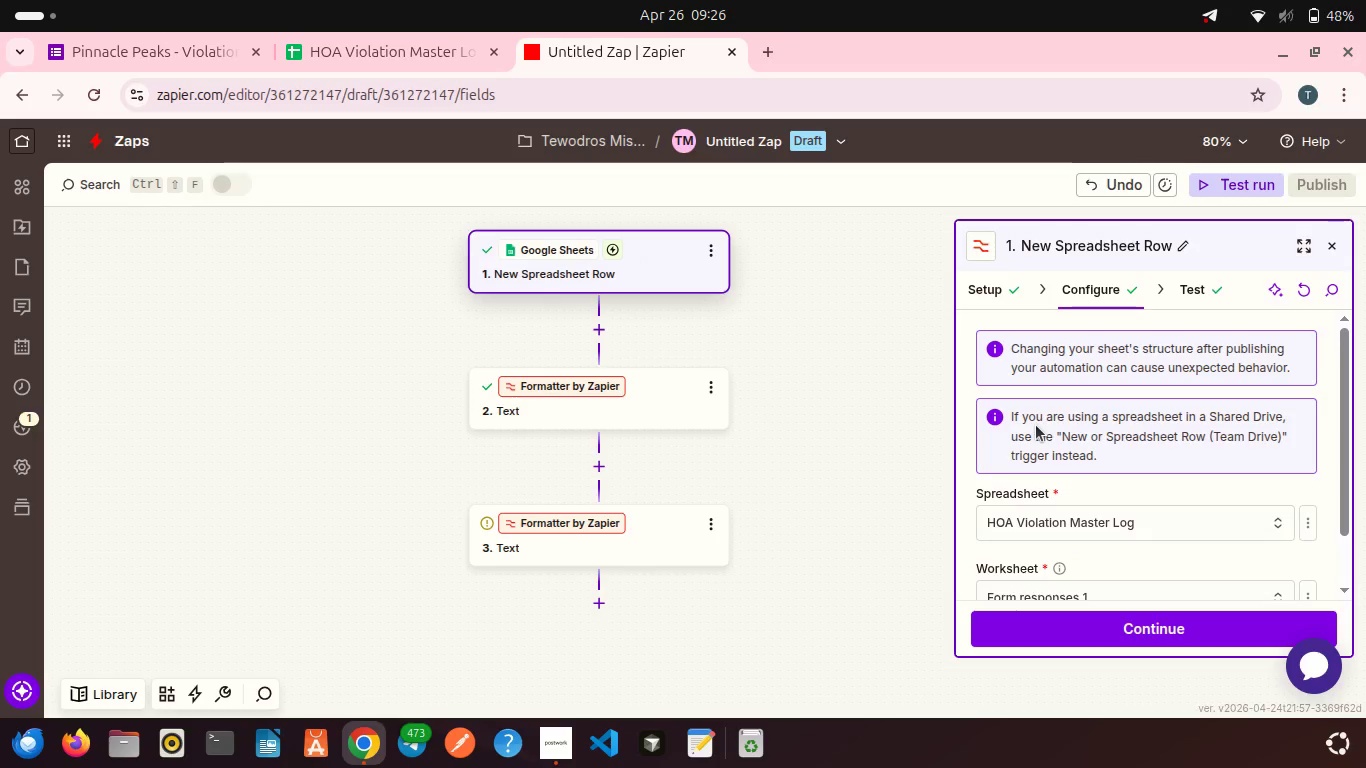 
scroll: coordinate [1036, 425], scroll_direction: down, amount: 2.0
 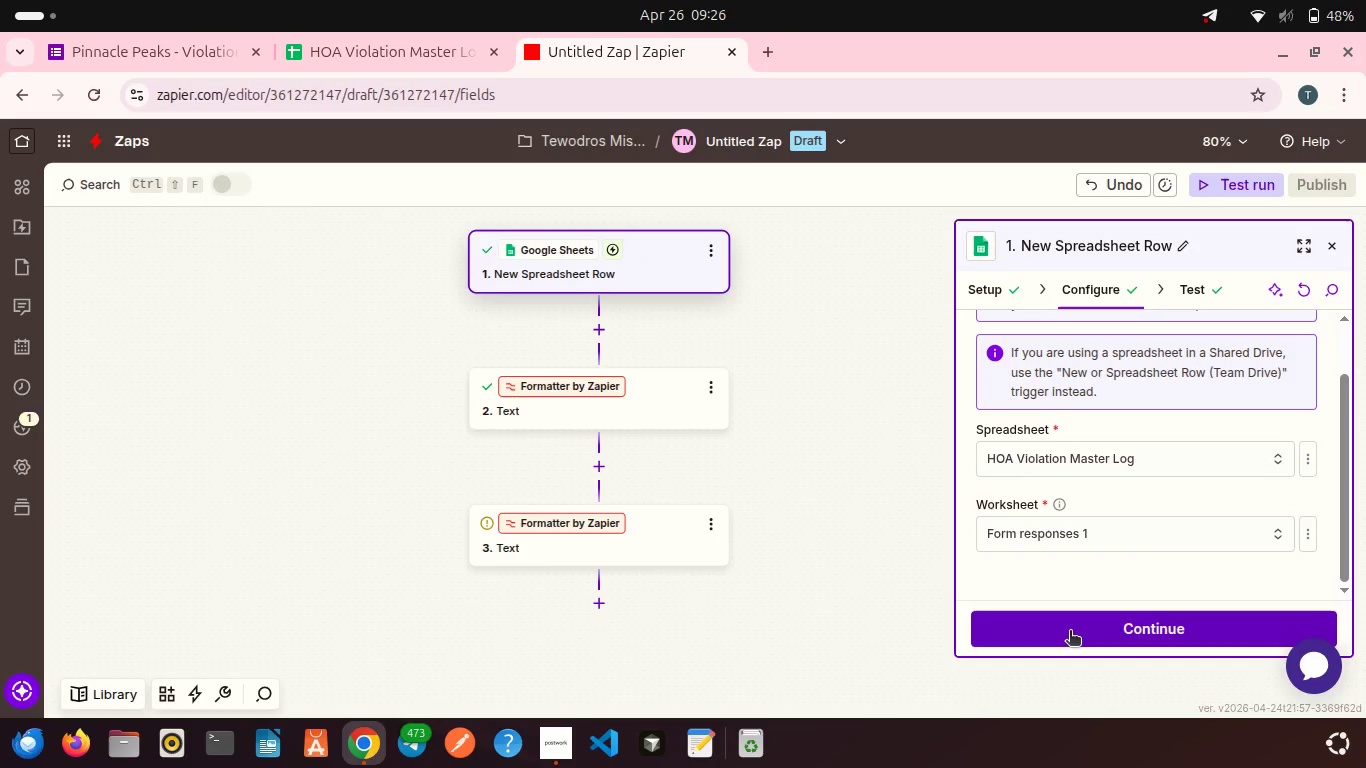 
left_click([1070, 632])
 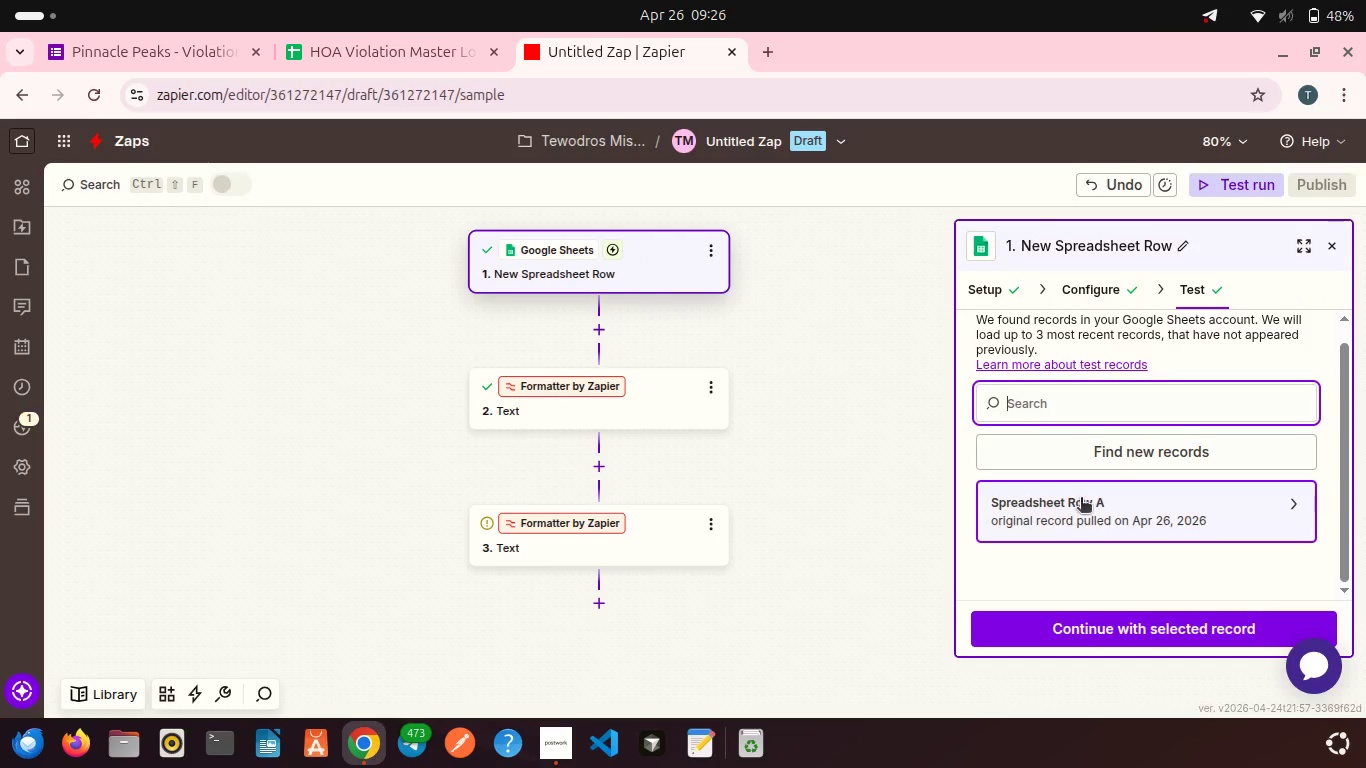 
left_click([1081, 499])
 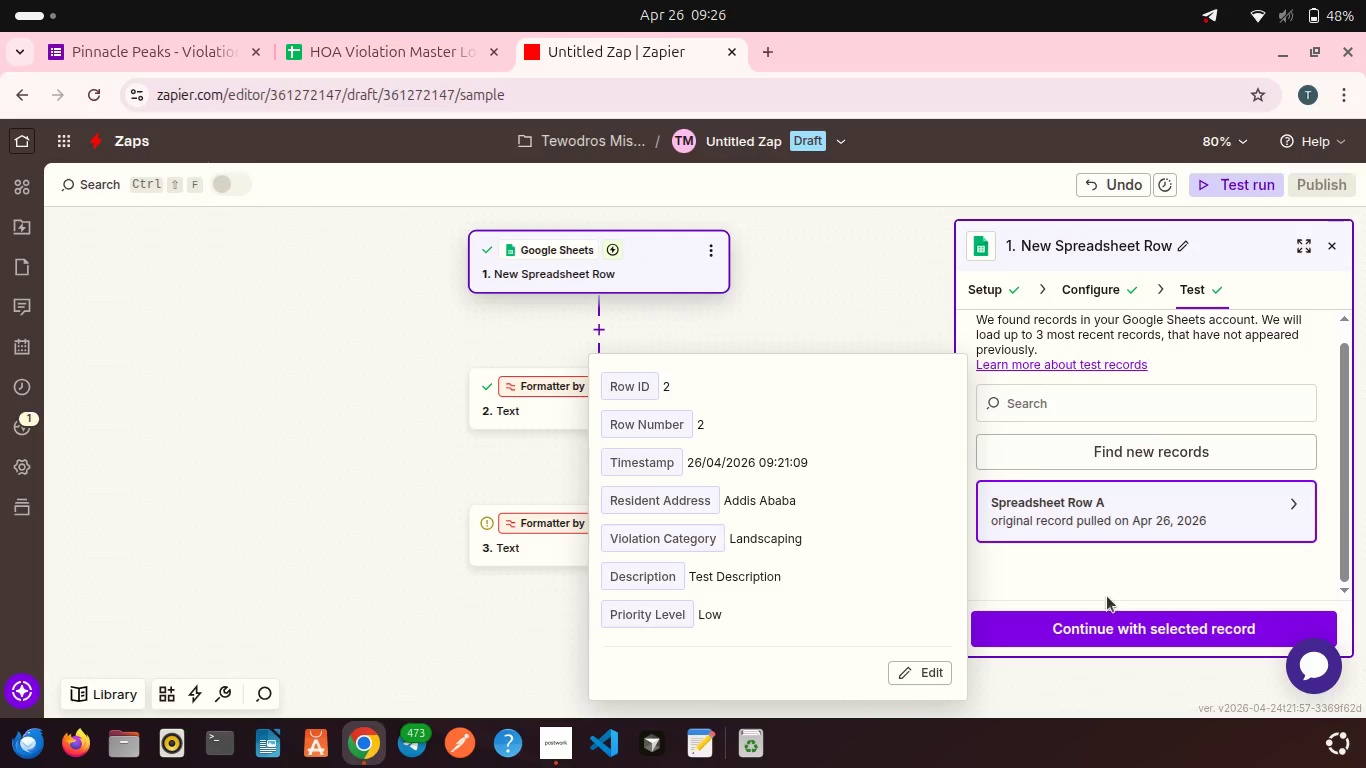 
left_click([1123, 629])
 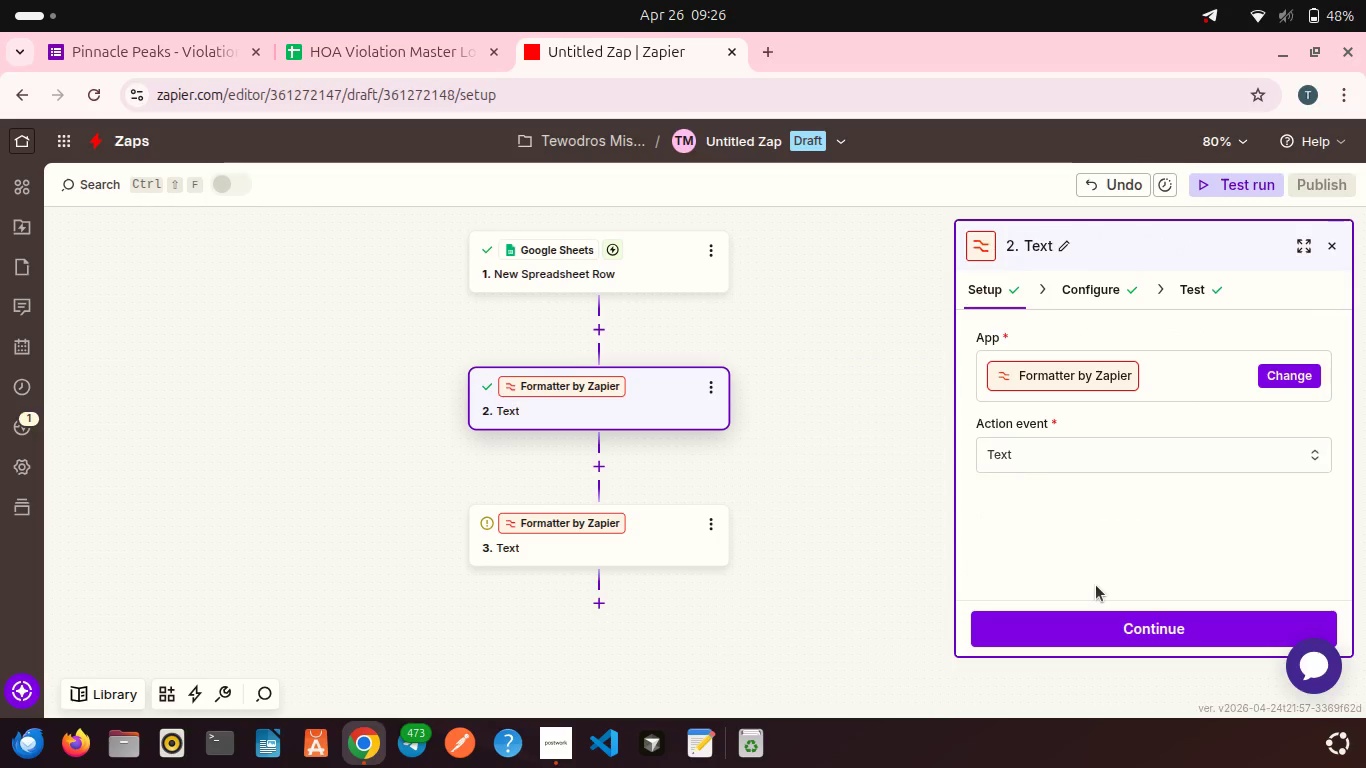 
scroll: coordinate [1096, 585], scroll_direction: down, amount: 3.0
 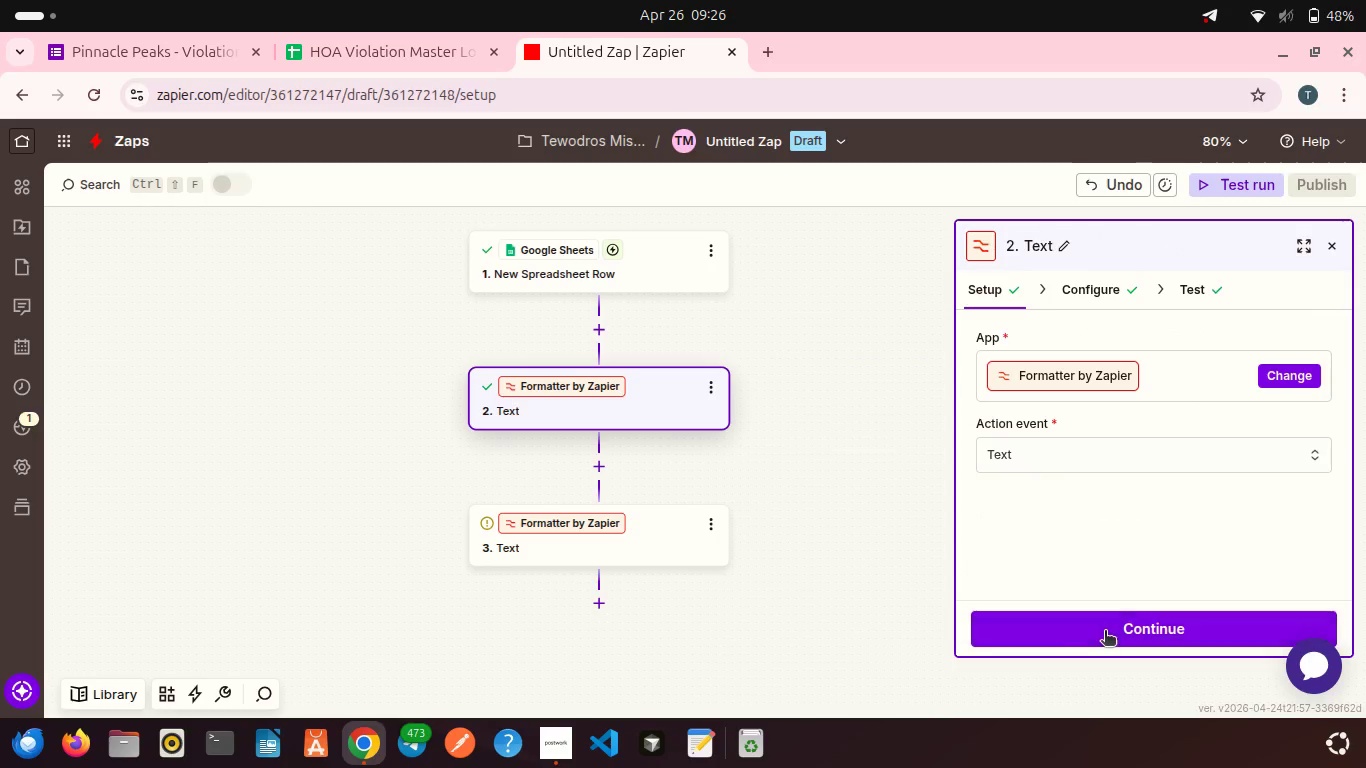 
left_click([1105, 632])
 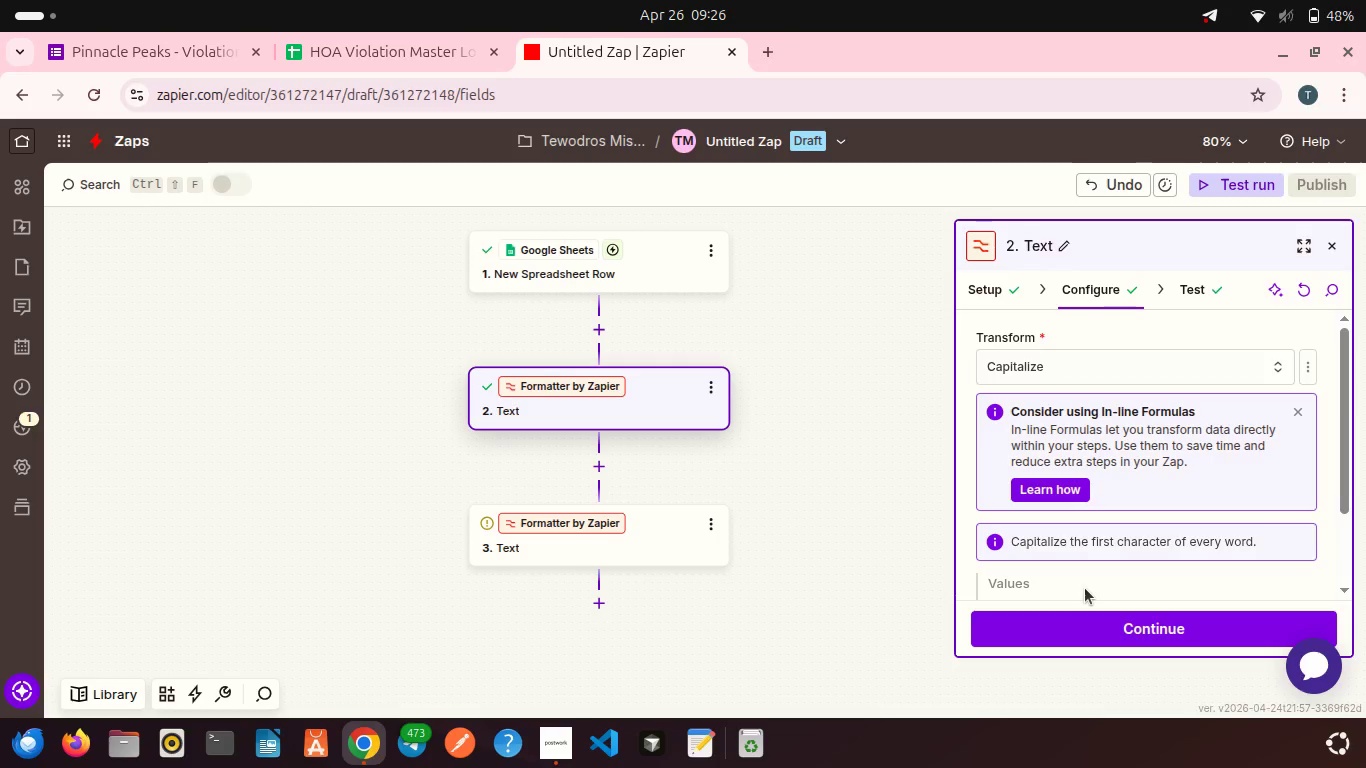 
scroll: coordinate [1085, 588], scroll_direction: down, amount: 2.0
 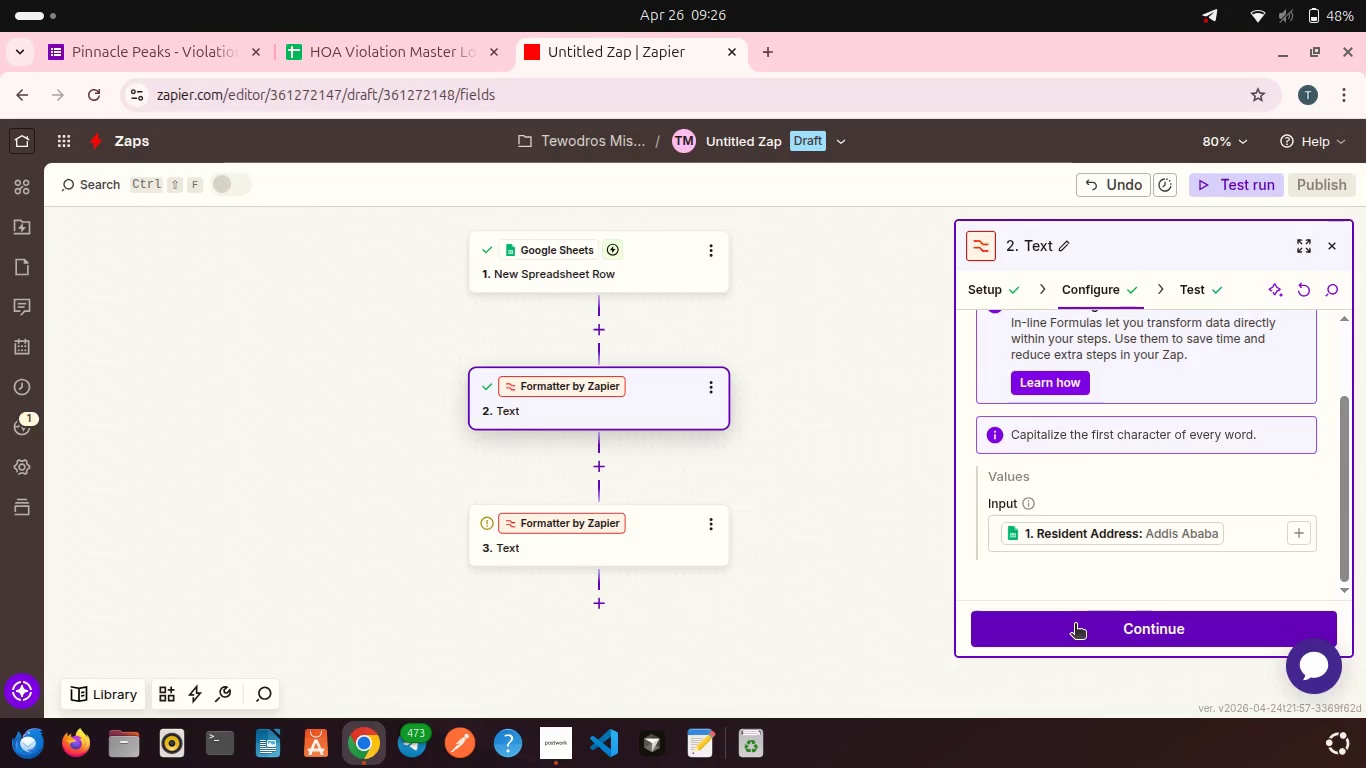 
left_click([1075, 625])
 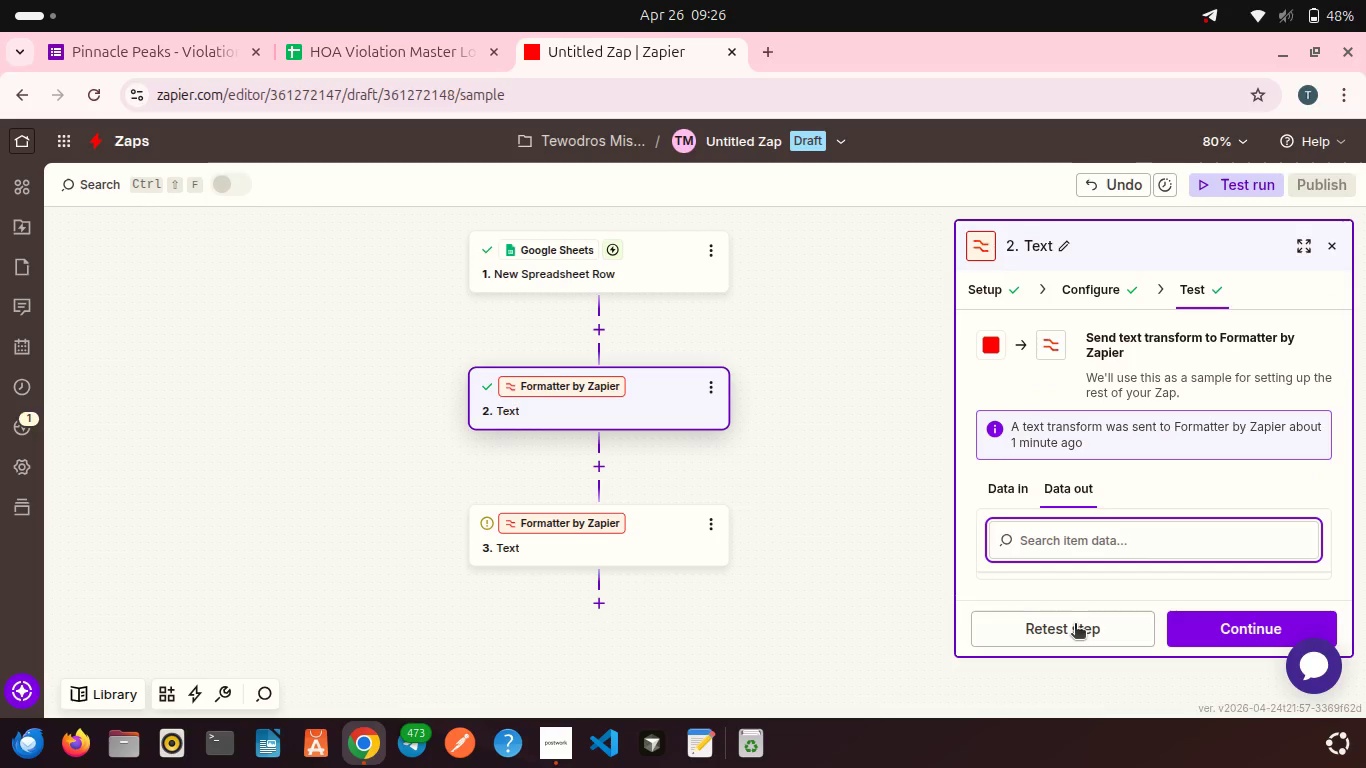 
left_click([1228, 639])
 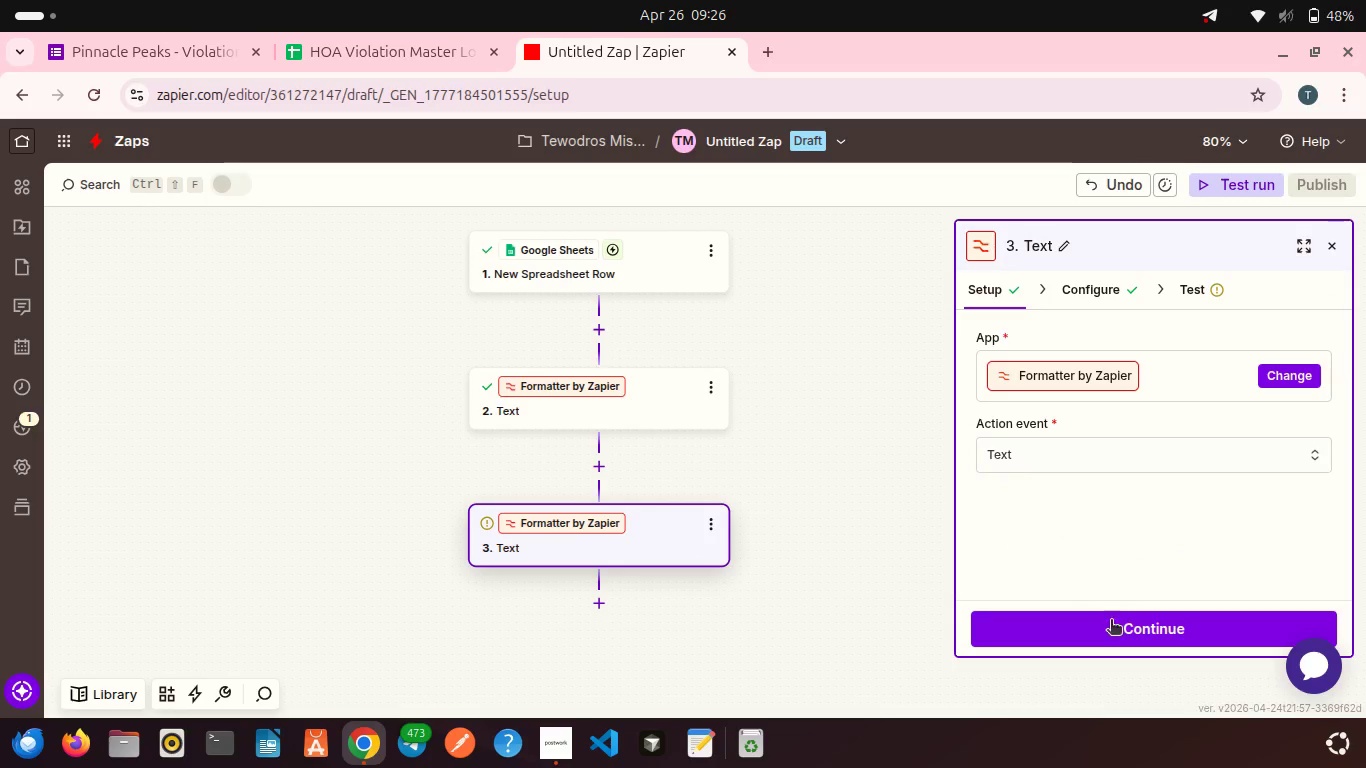 
left_click([1107, 639])
 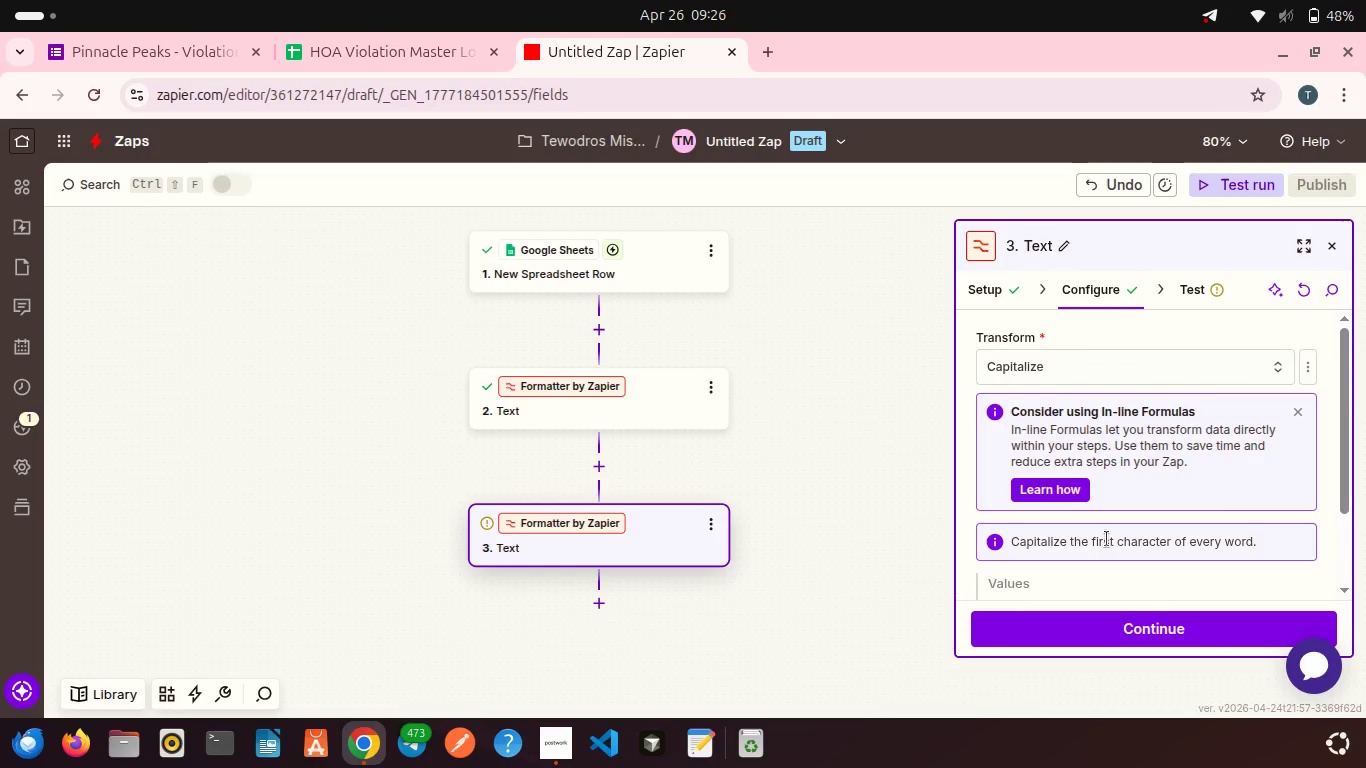 
scroll: coordinate [1107, 539], scroll_direction: down, amount: 3.0
 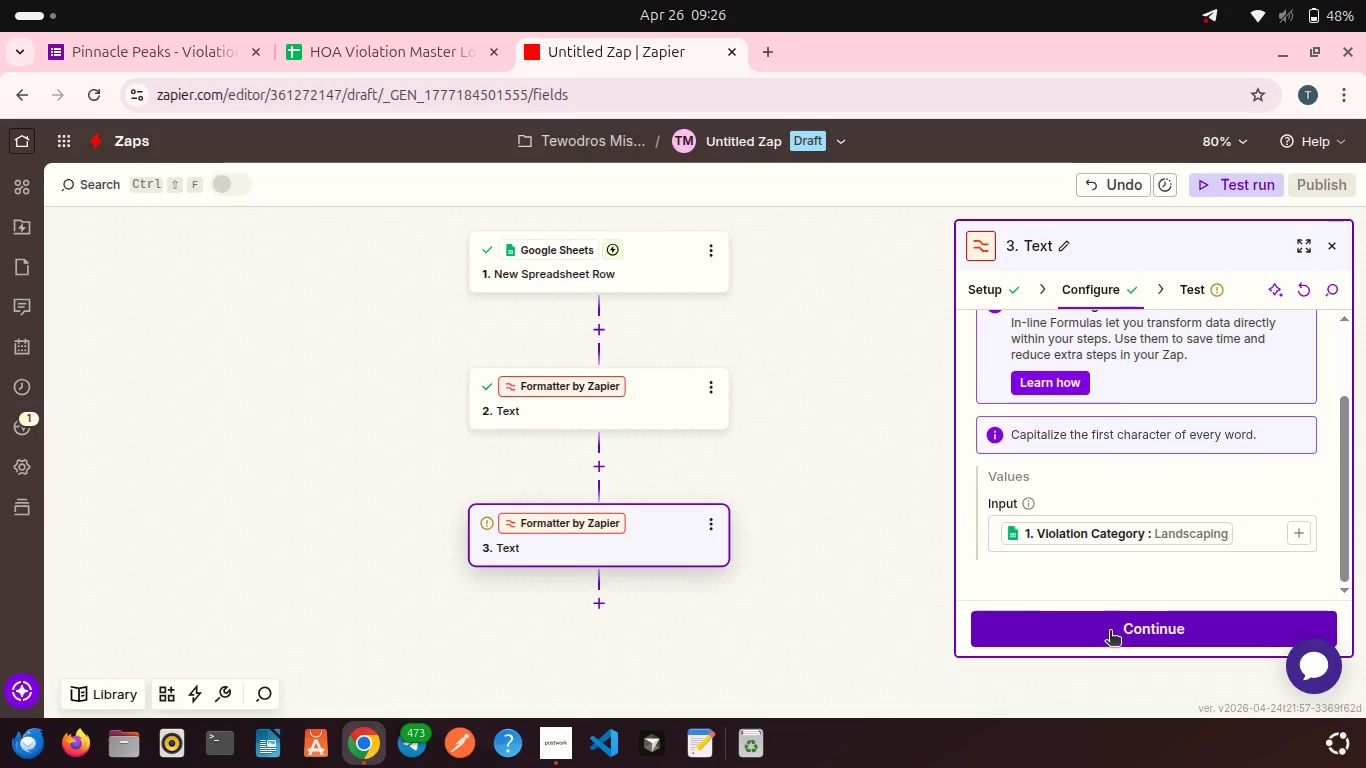 
left_click([1110, 632])